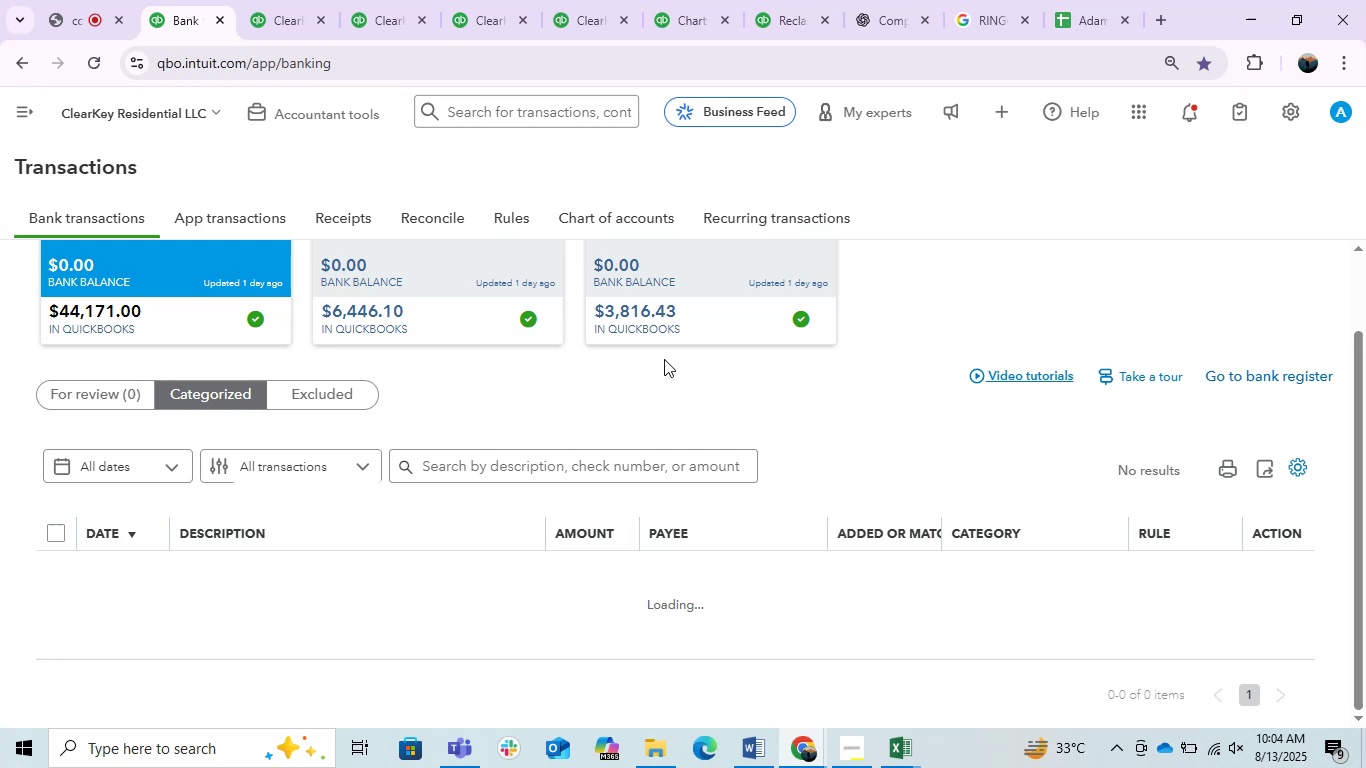 
wait(19.1)
 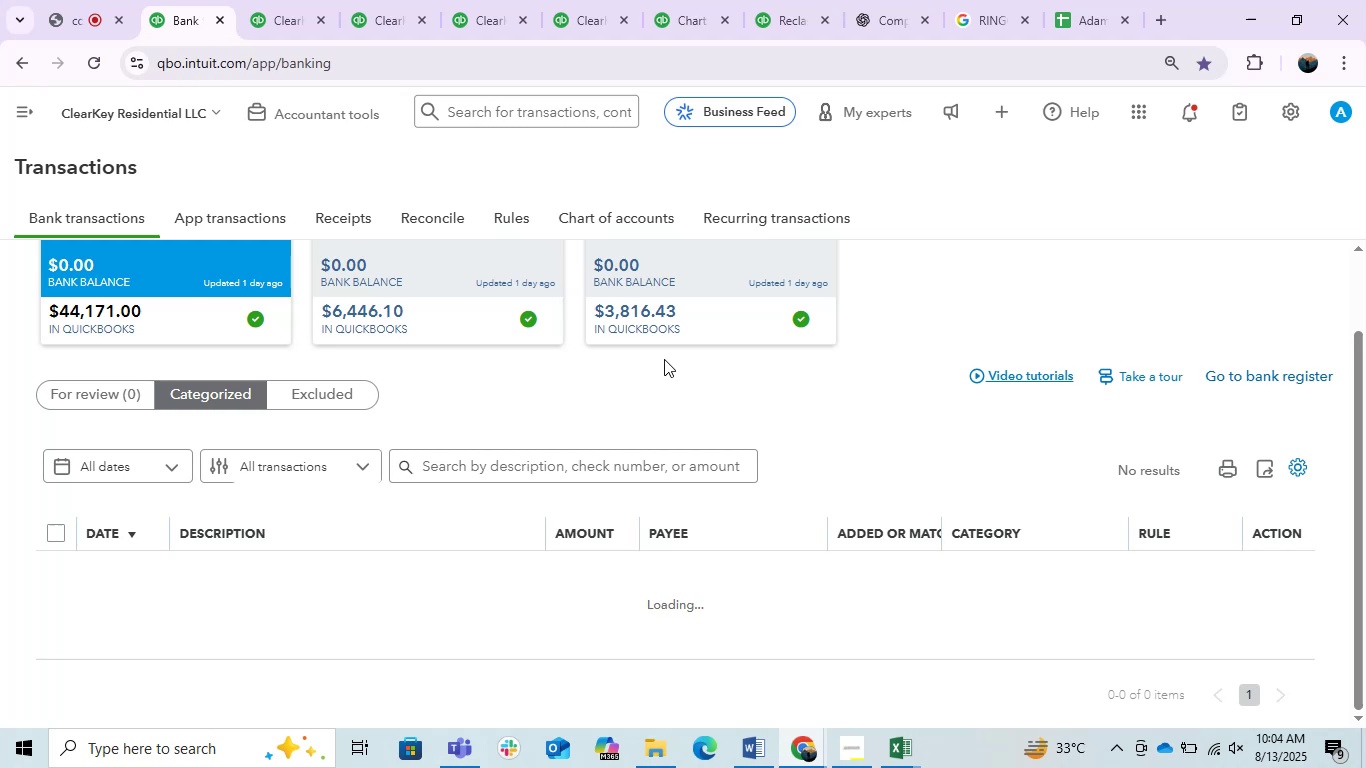 
scroll: coordinate [586, 479], scroll_direction: none, amount: 0.0
 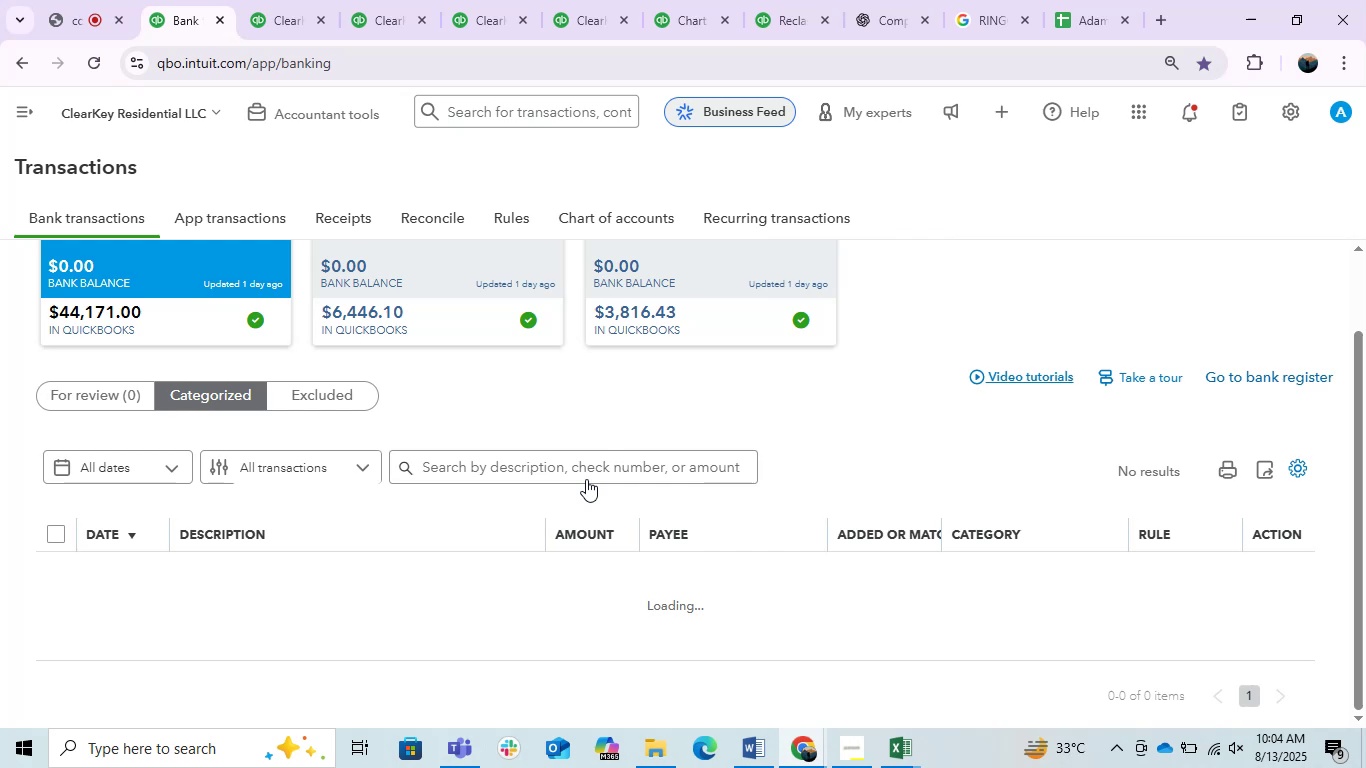 
scroll: coordinate [586, 479], scroll_direction: up, amount: 1.0
 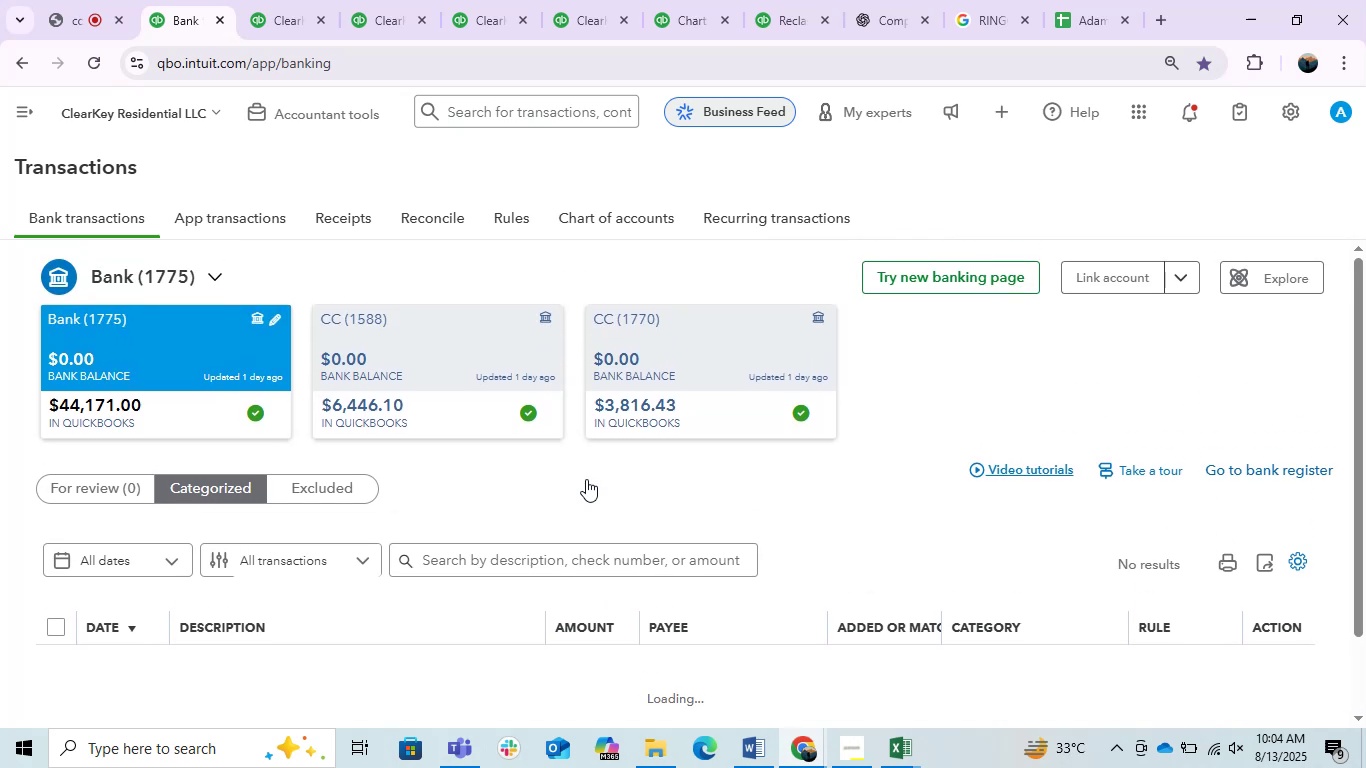 
scroll: coordinate [586, 479], scroll_direction: down, amount: 2.0
 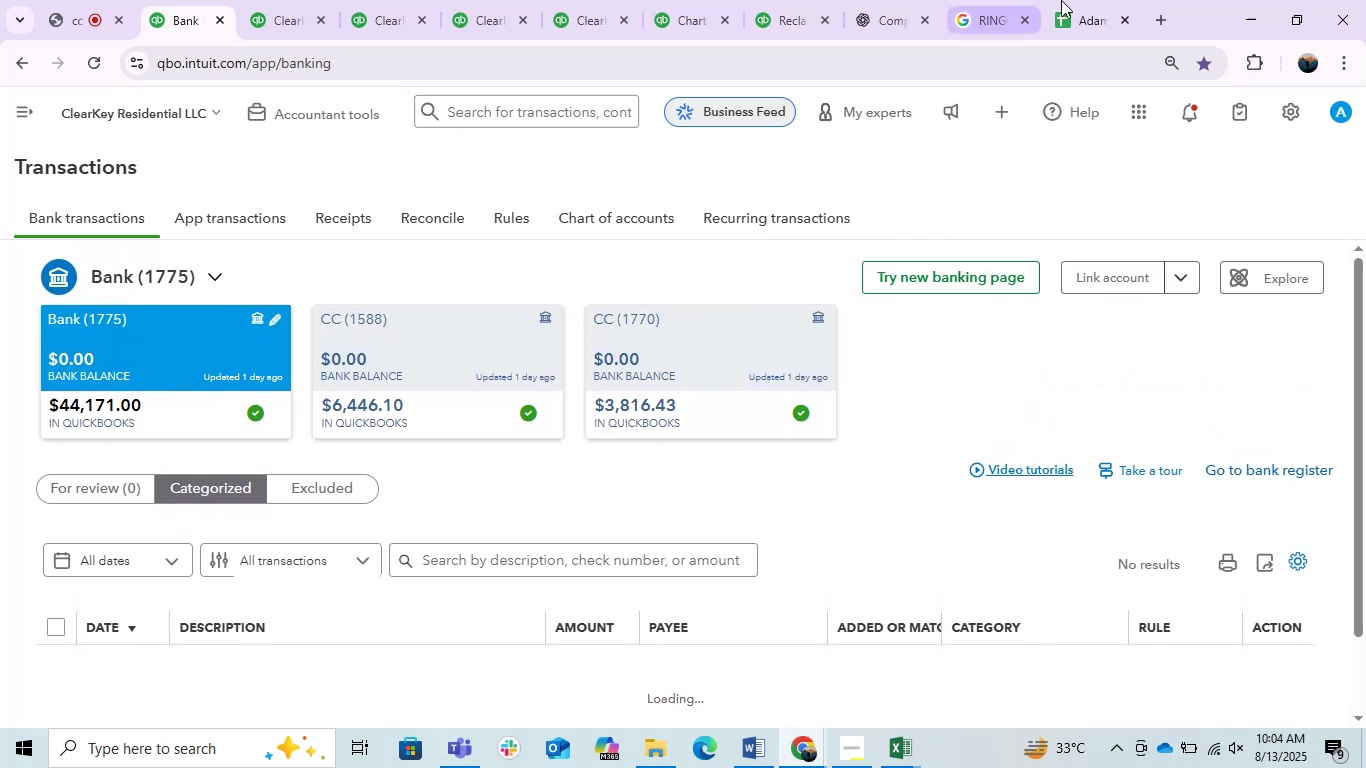 
left_click([1061, 0])
 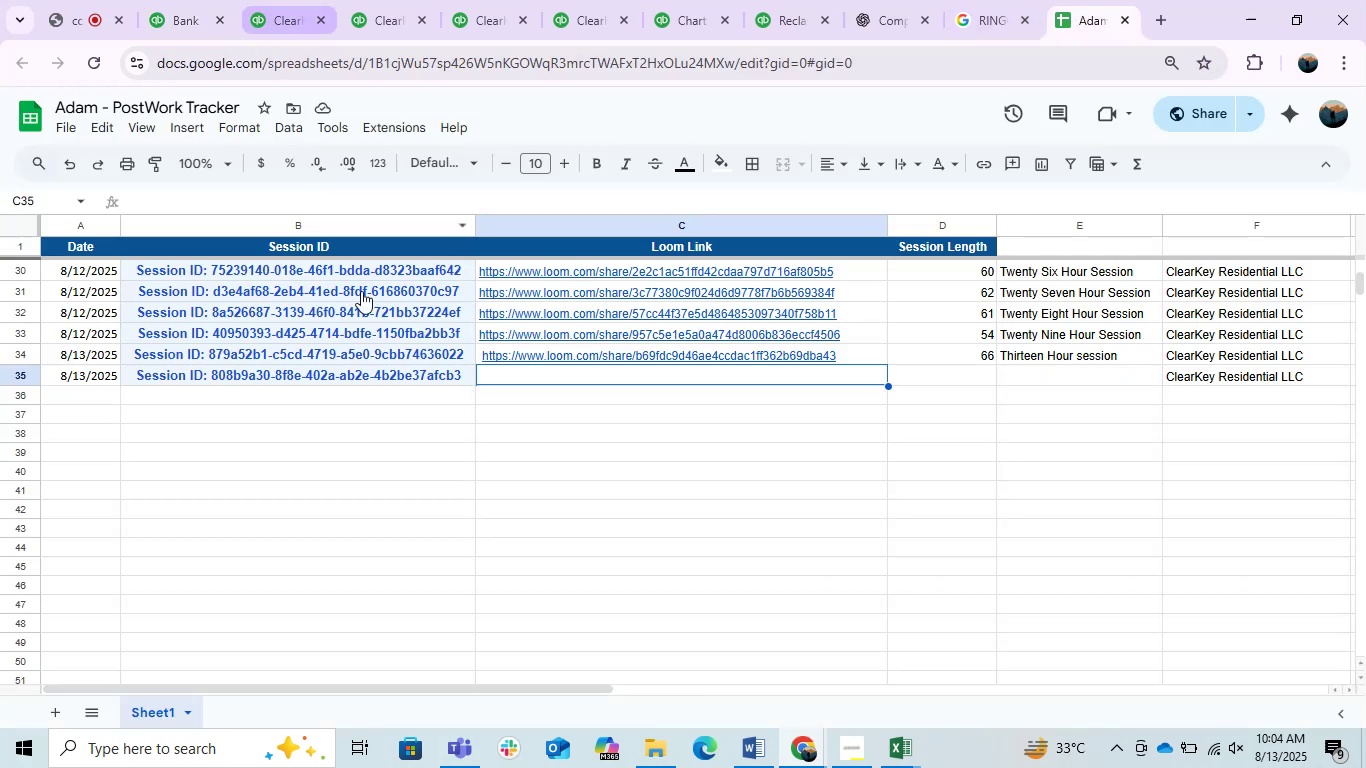 
left_click([427, 475])
 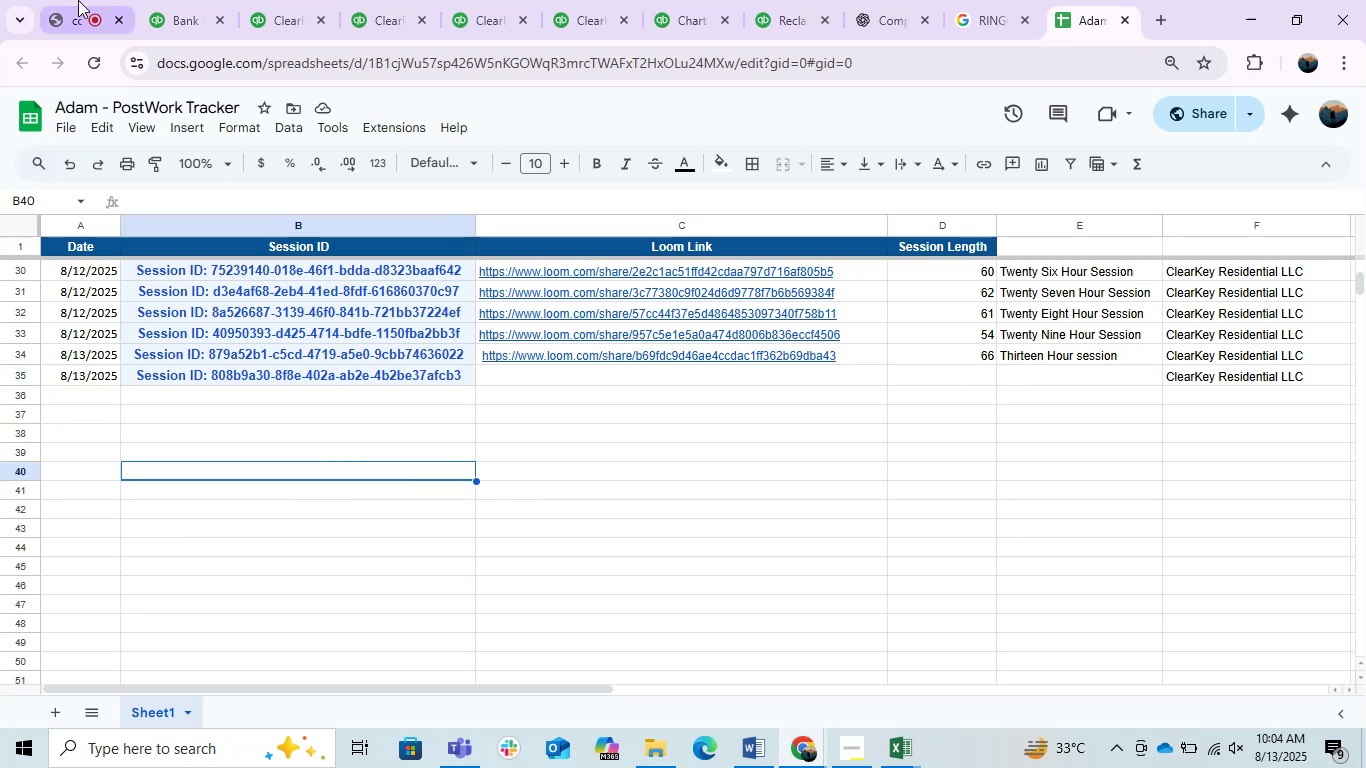 
left_click([77, 0])
 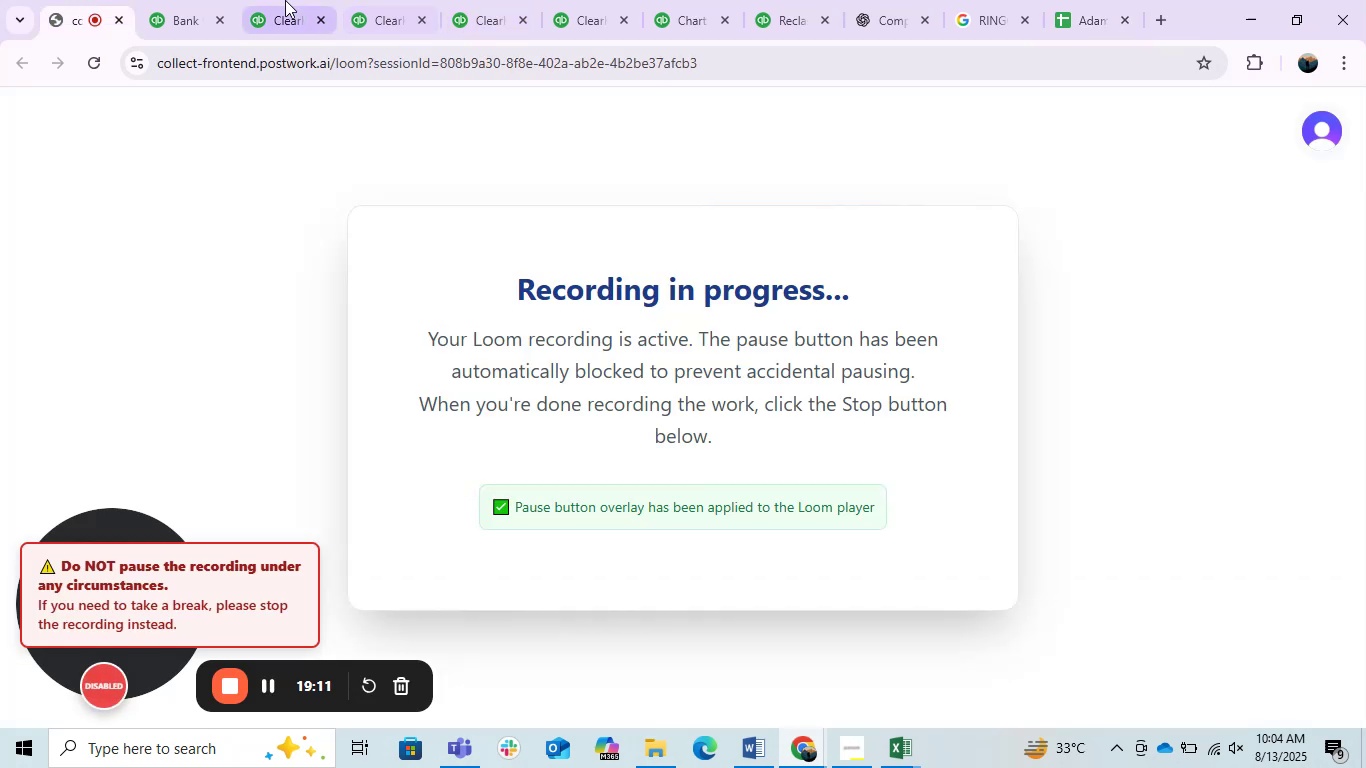 
left_click([192, 0])
 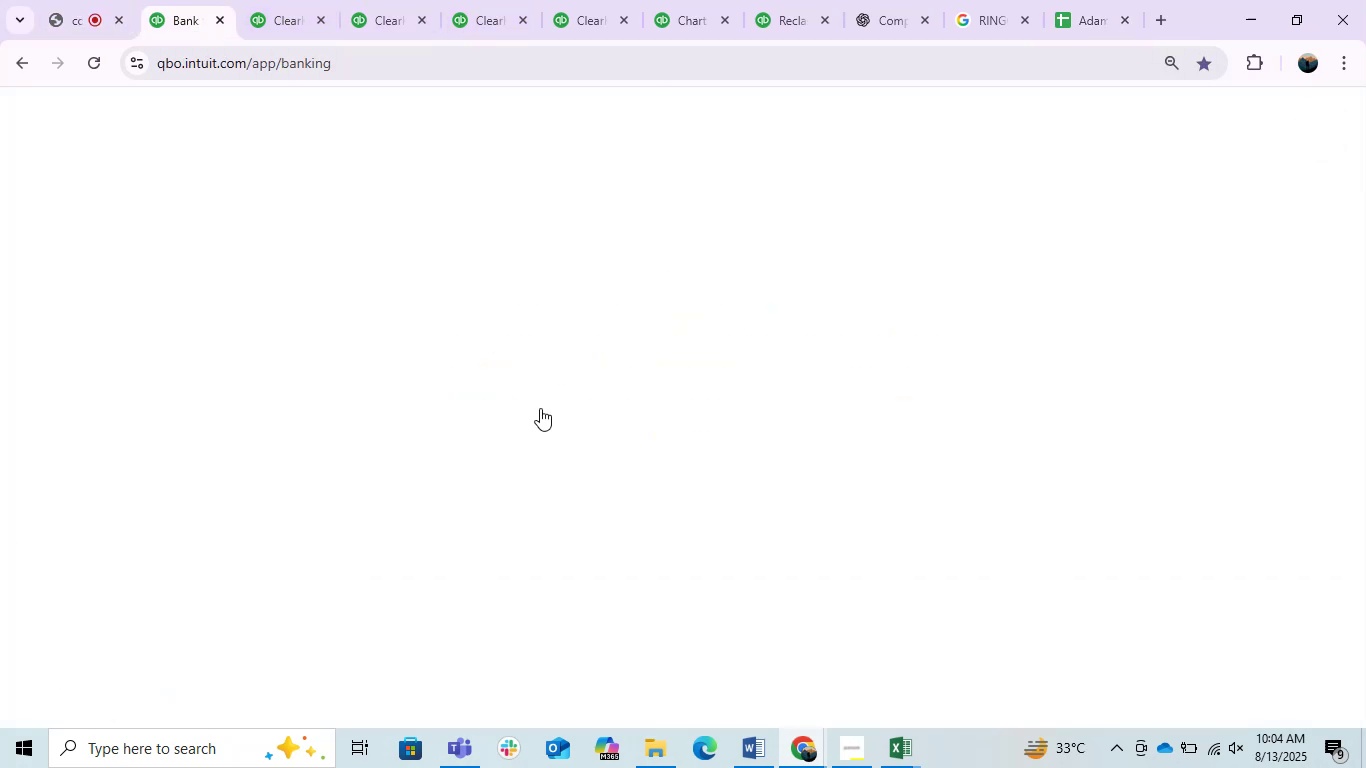 
scroll: coordinate [628, 477], scroll_direction: up, amount: 6.0
 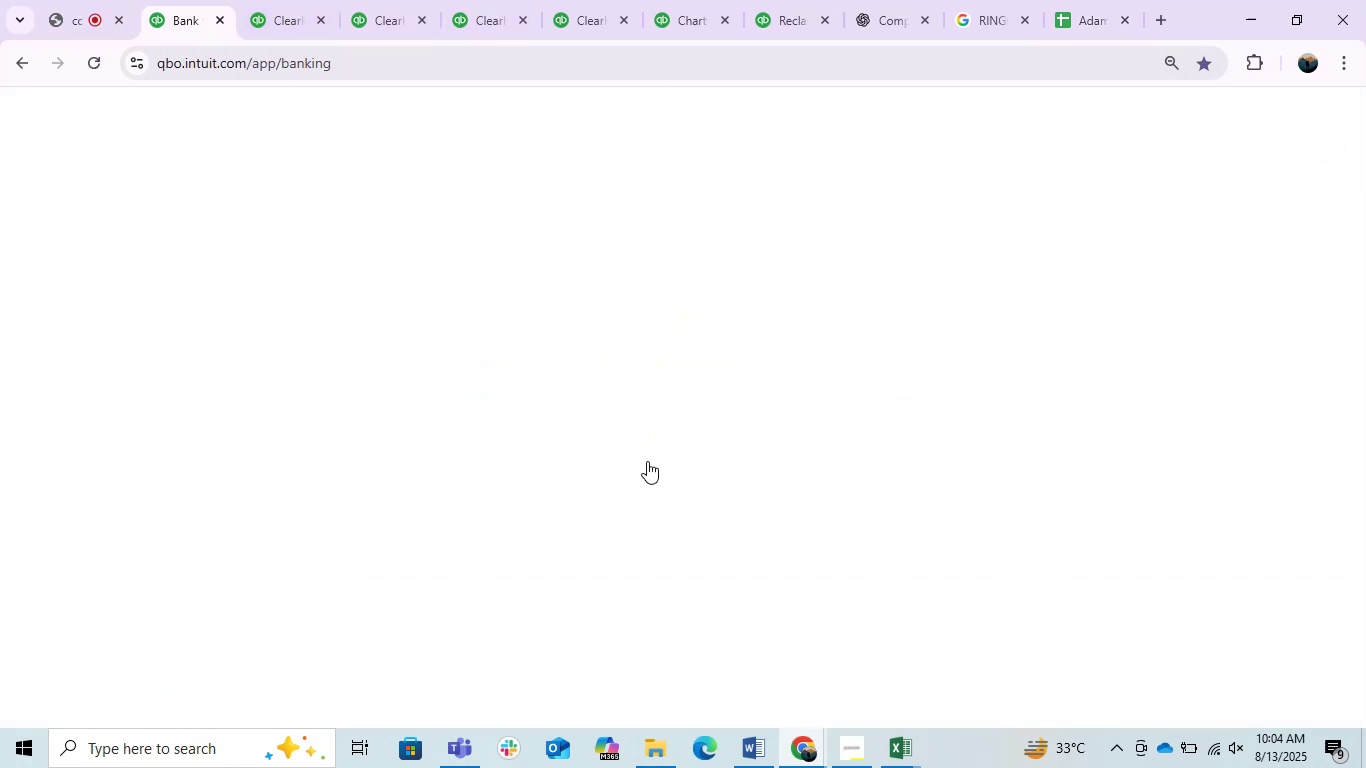 
scroll: coordinate [992, 399], scroll_direction: down, amount: 2.0
 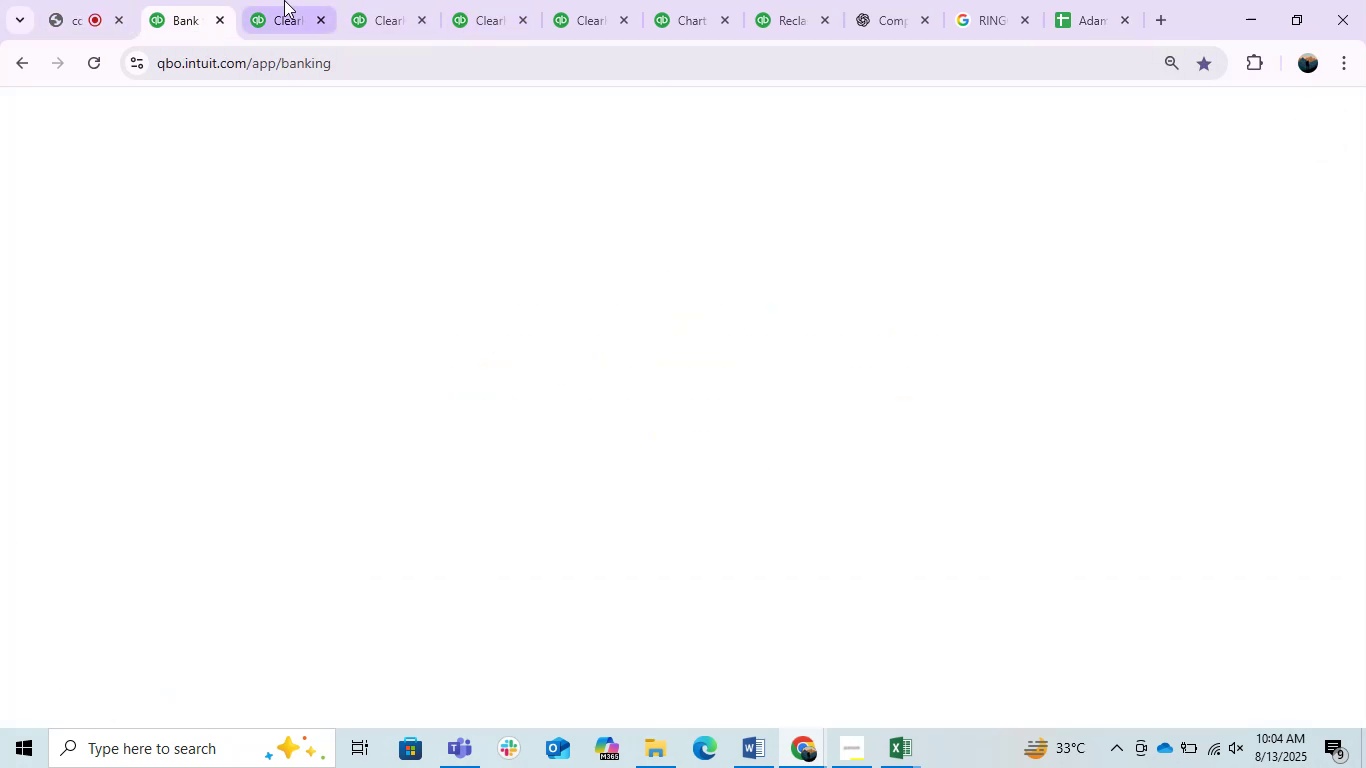 
left_click([277, 0])
 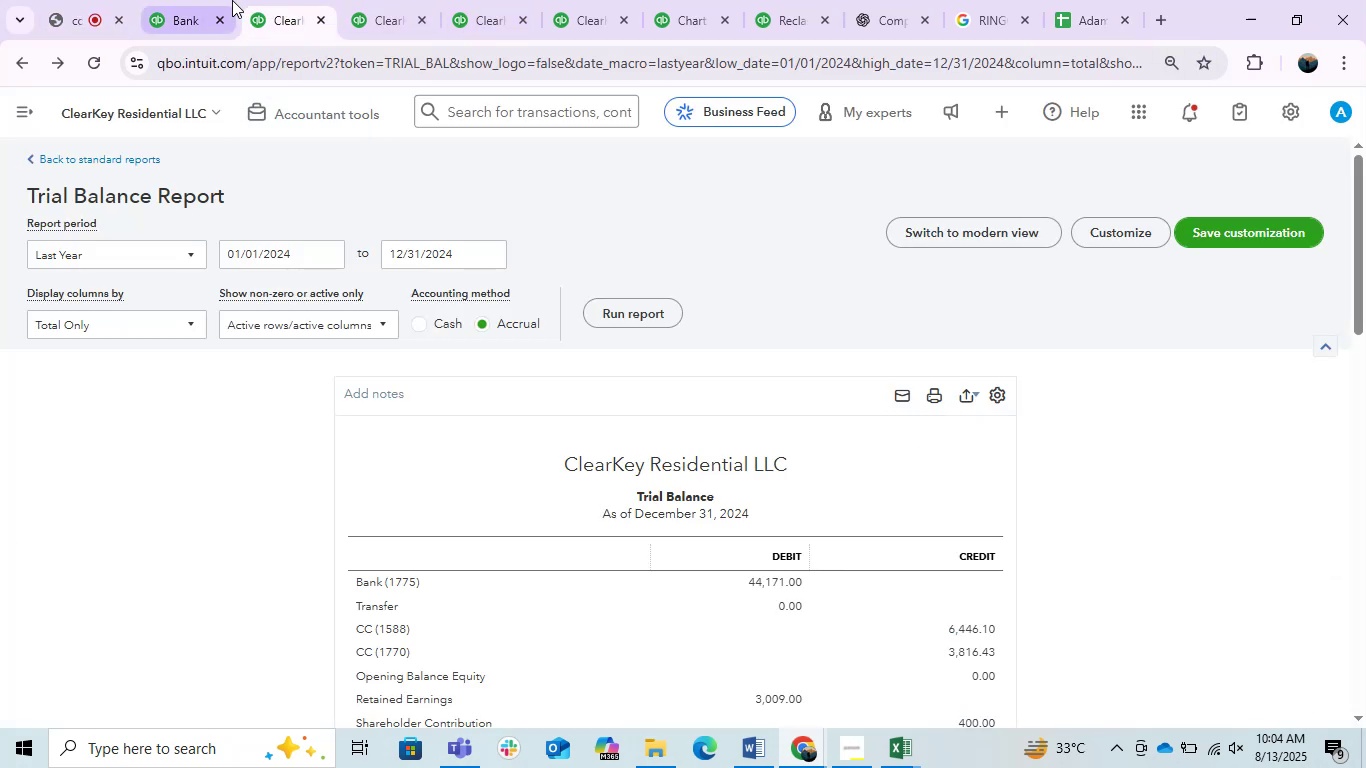 
left_click([168, 0])
 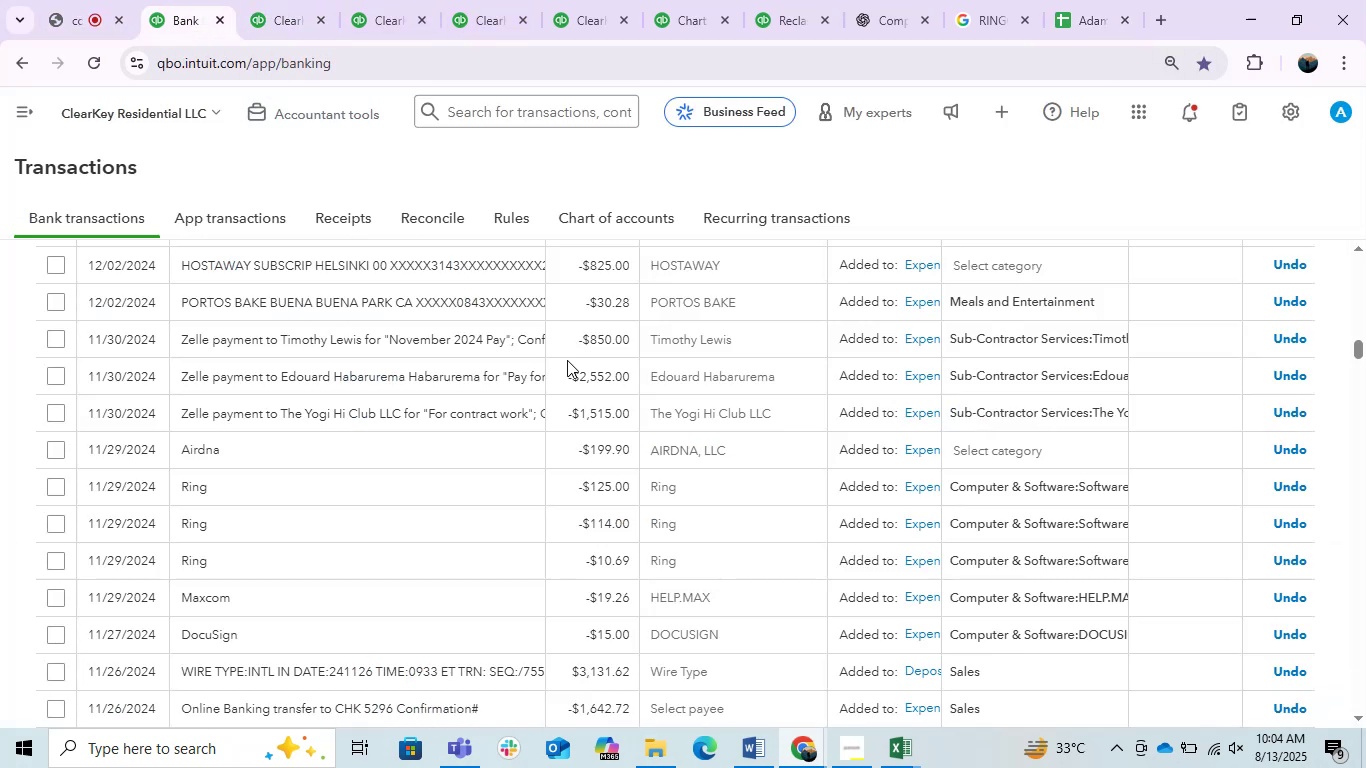 
scroll: coordinate [1178, 545], scroll_direction: none, amount: 0.0
 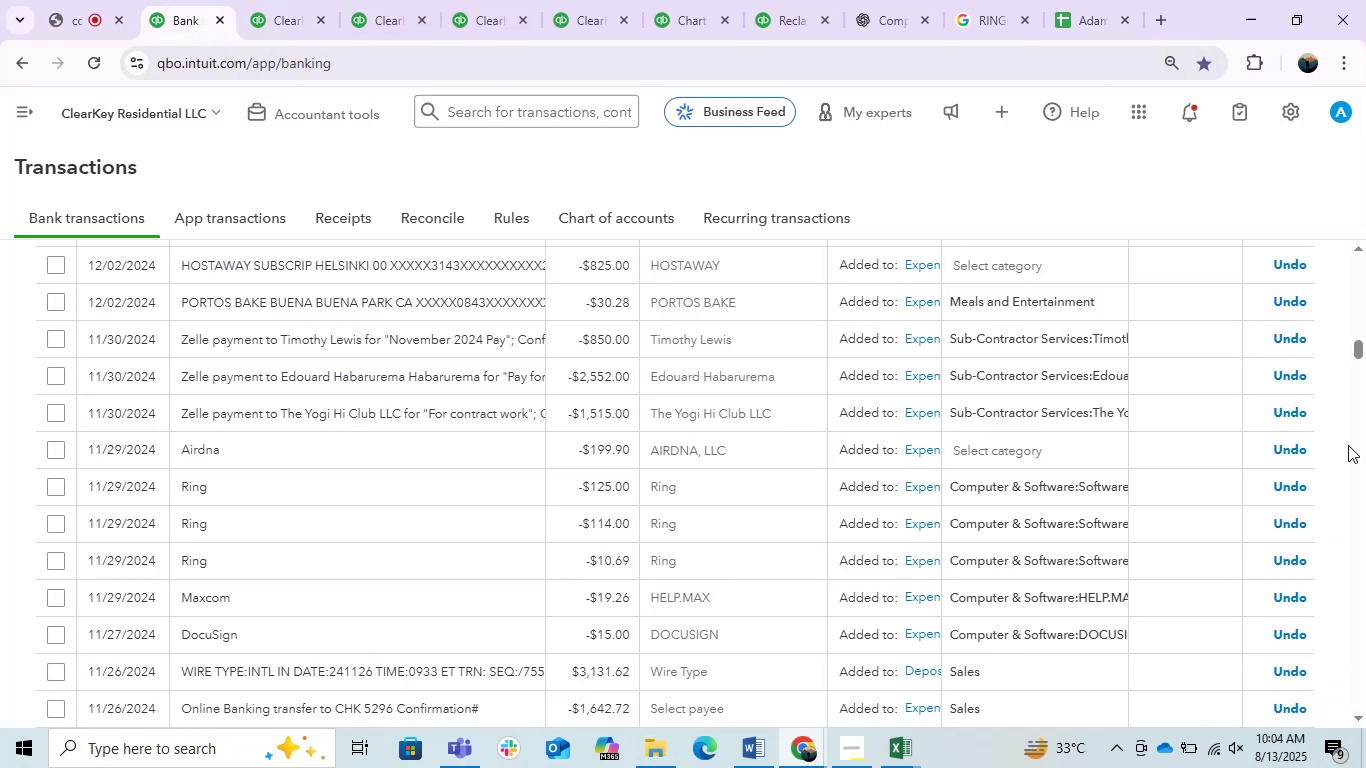 
scroll: coordinate [1356, 414], scroll_direction: up, amount: 6.0
 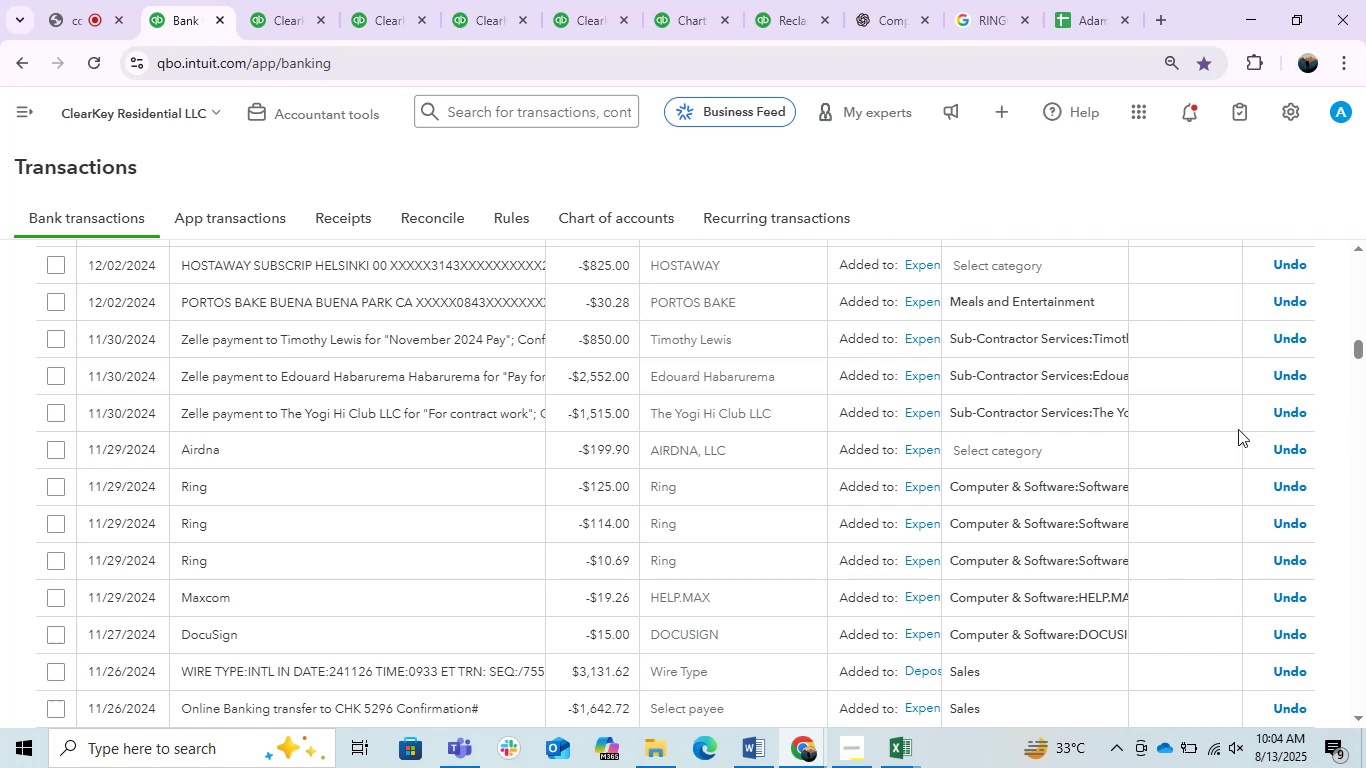 
scroll: coordinate [652, 565], scroll_direction: none, amount: 0.0
 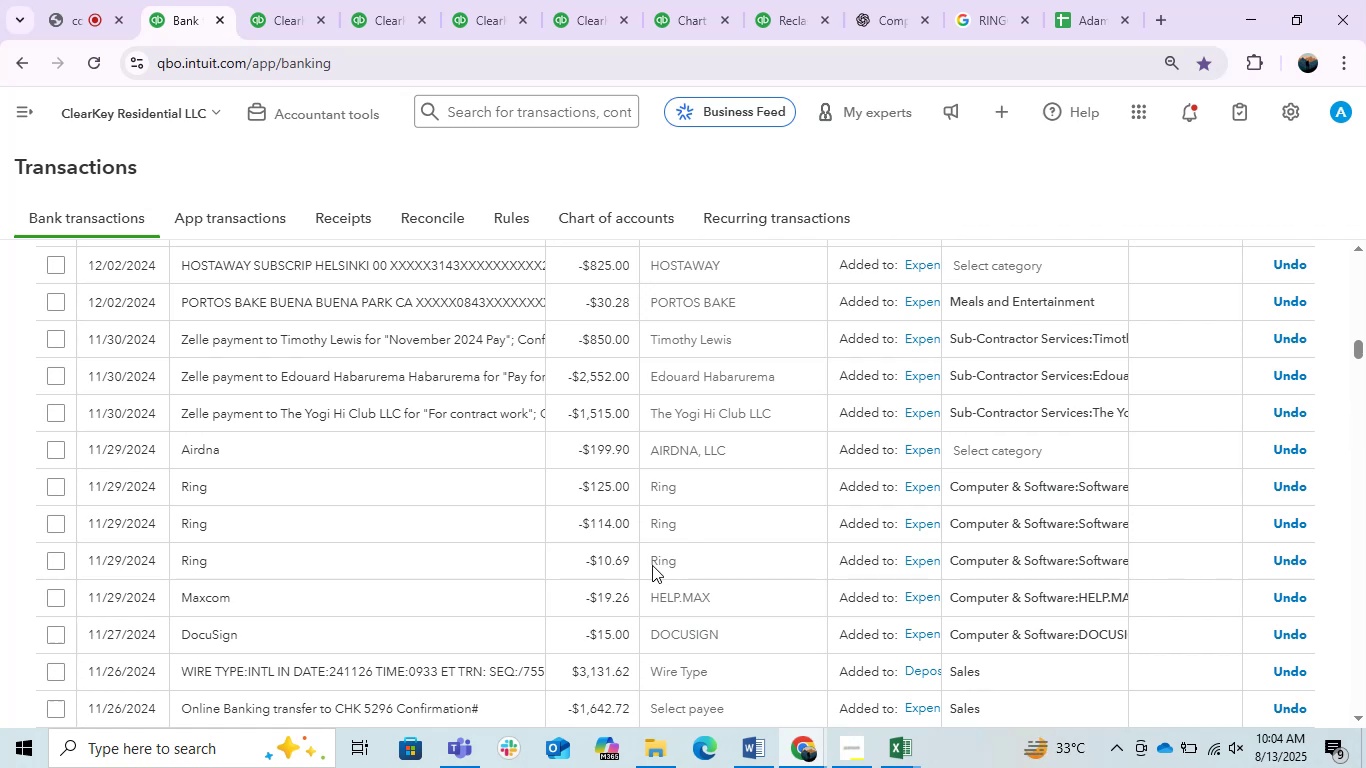 
wait(6.55)
 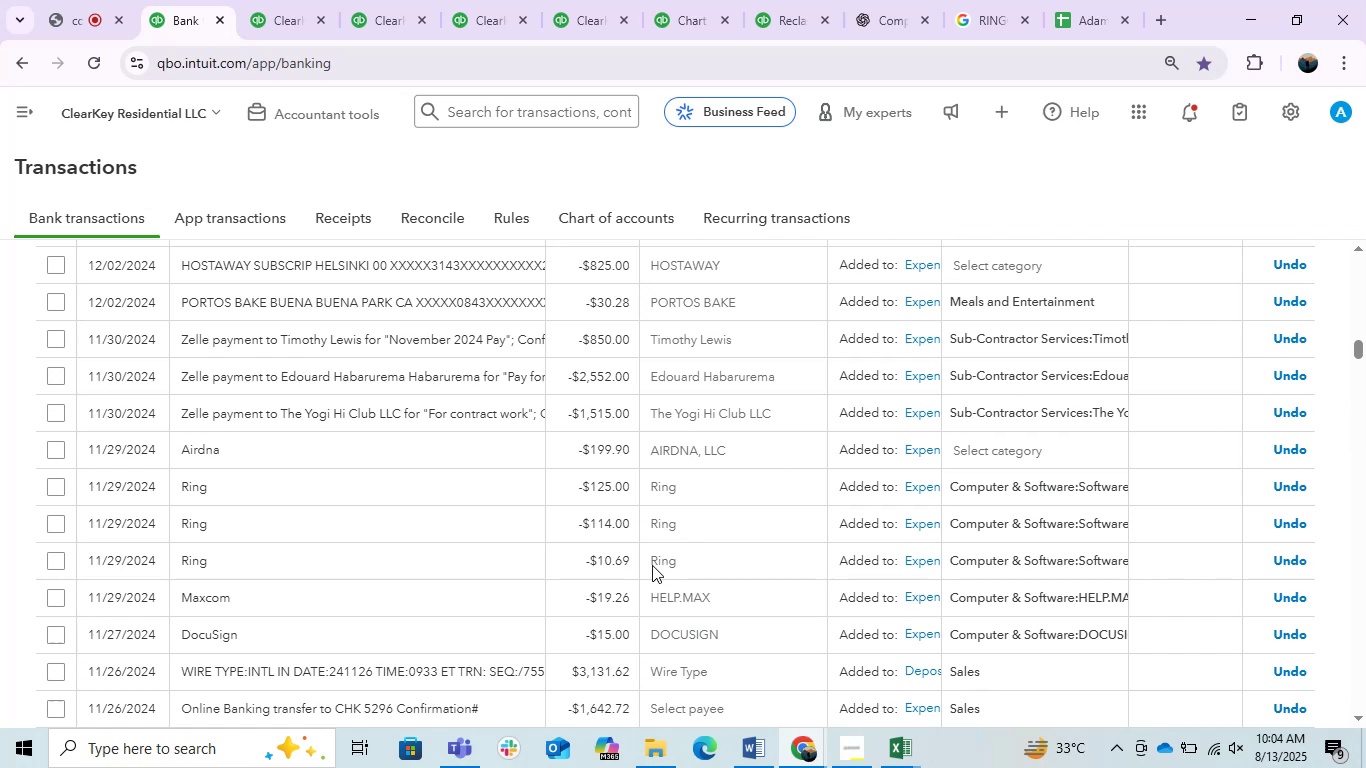 
scroll: coordinate [677, 502], scroll_direction: up, amount: 6.0
 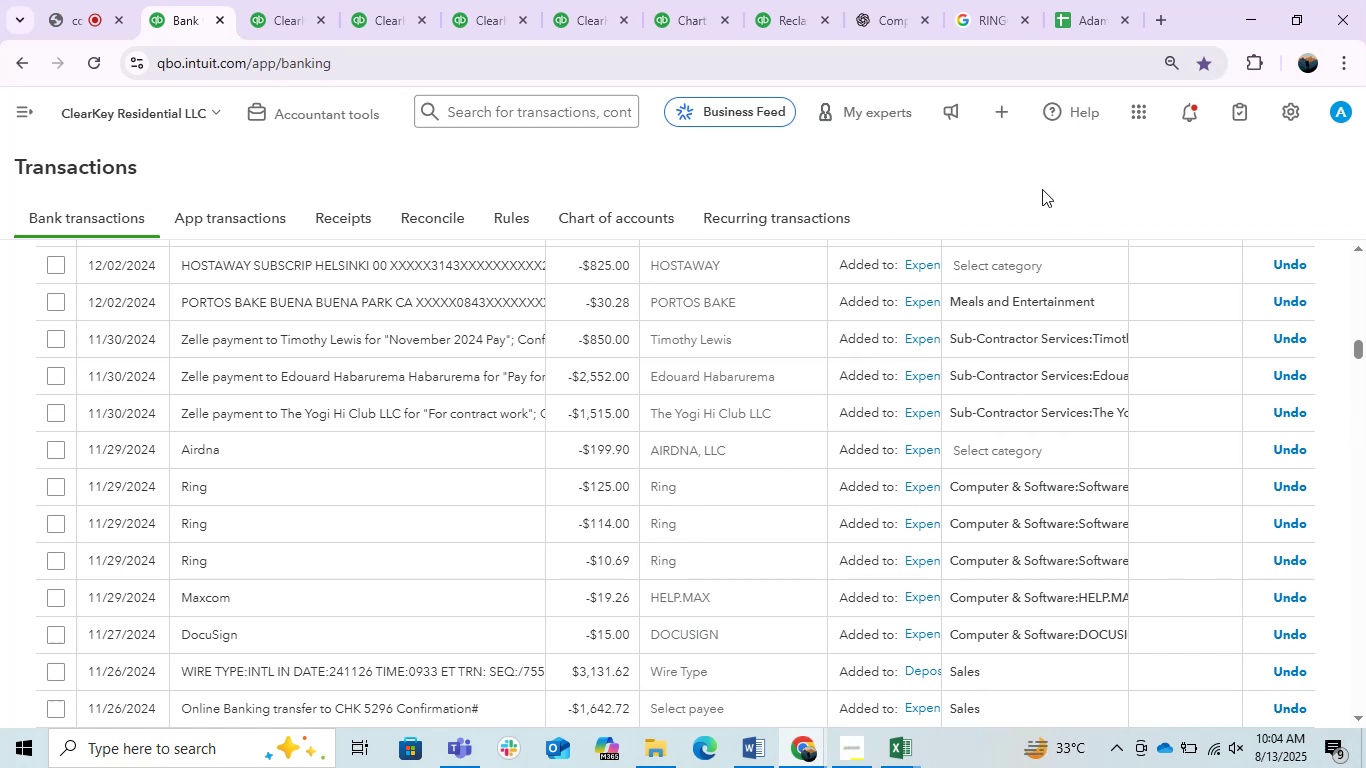 
left_click([1042, 189])
 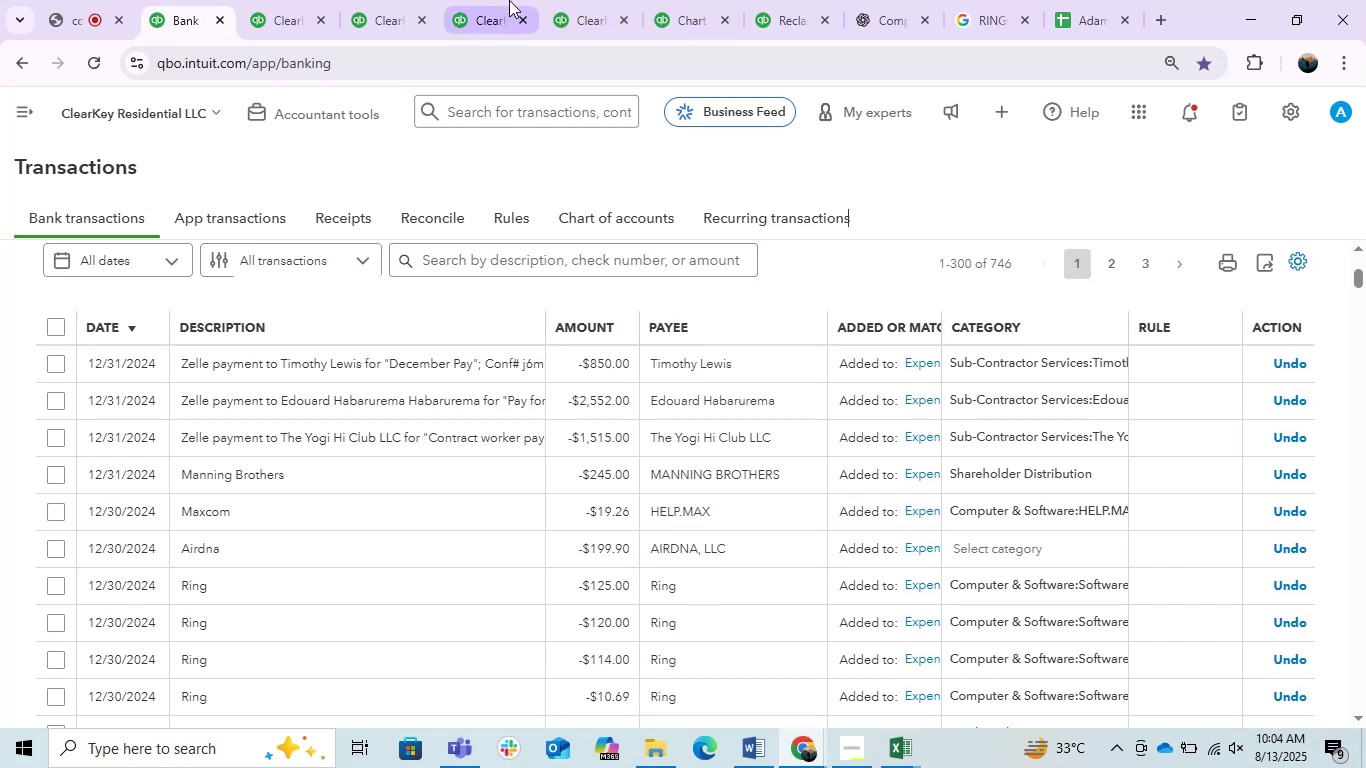 
scroll: coordinate [713, 508], scroll_direction: up, amount: 3.0
 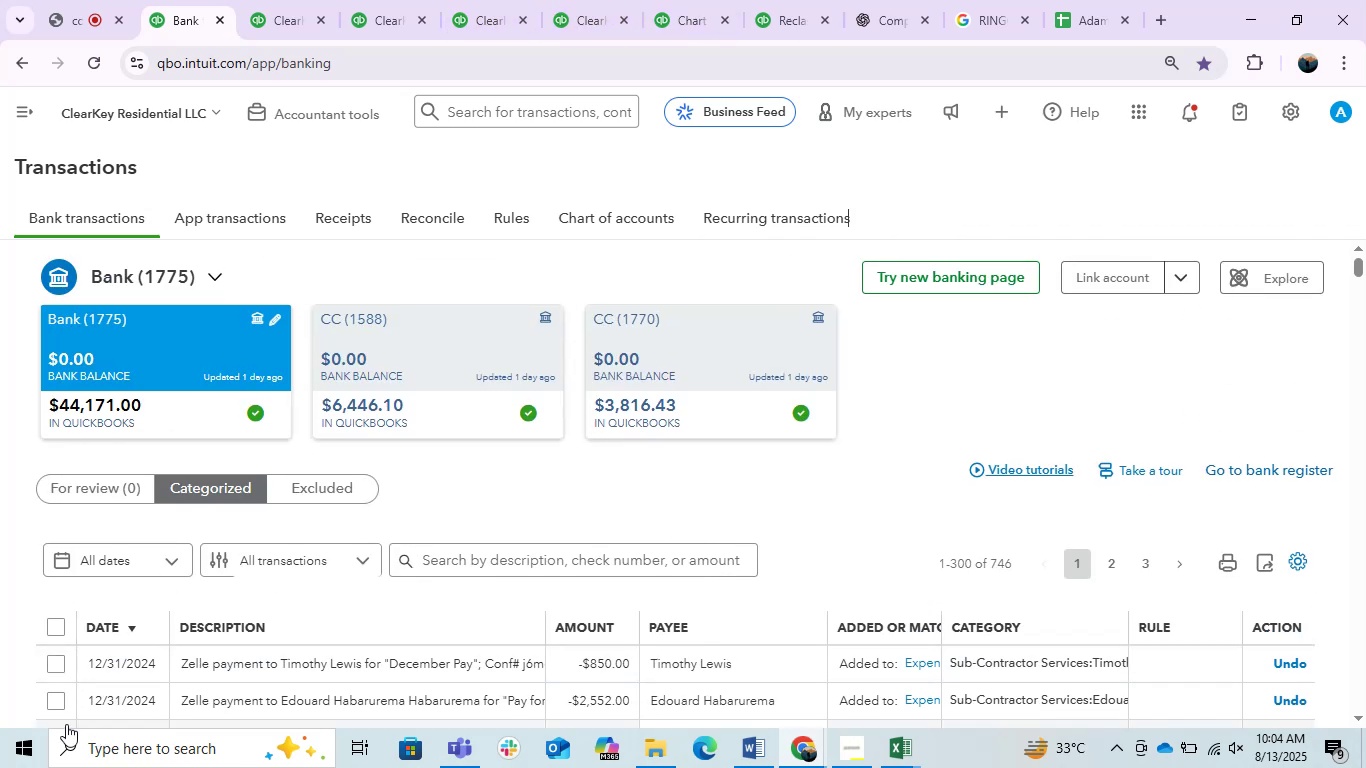 
left_click([57, 627])
 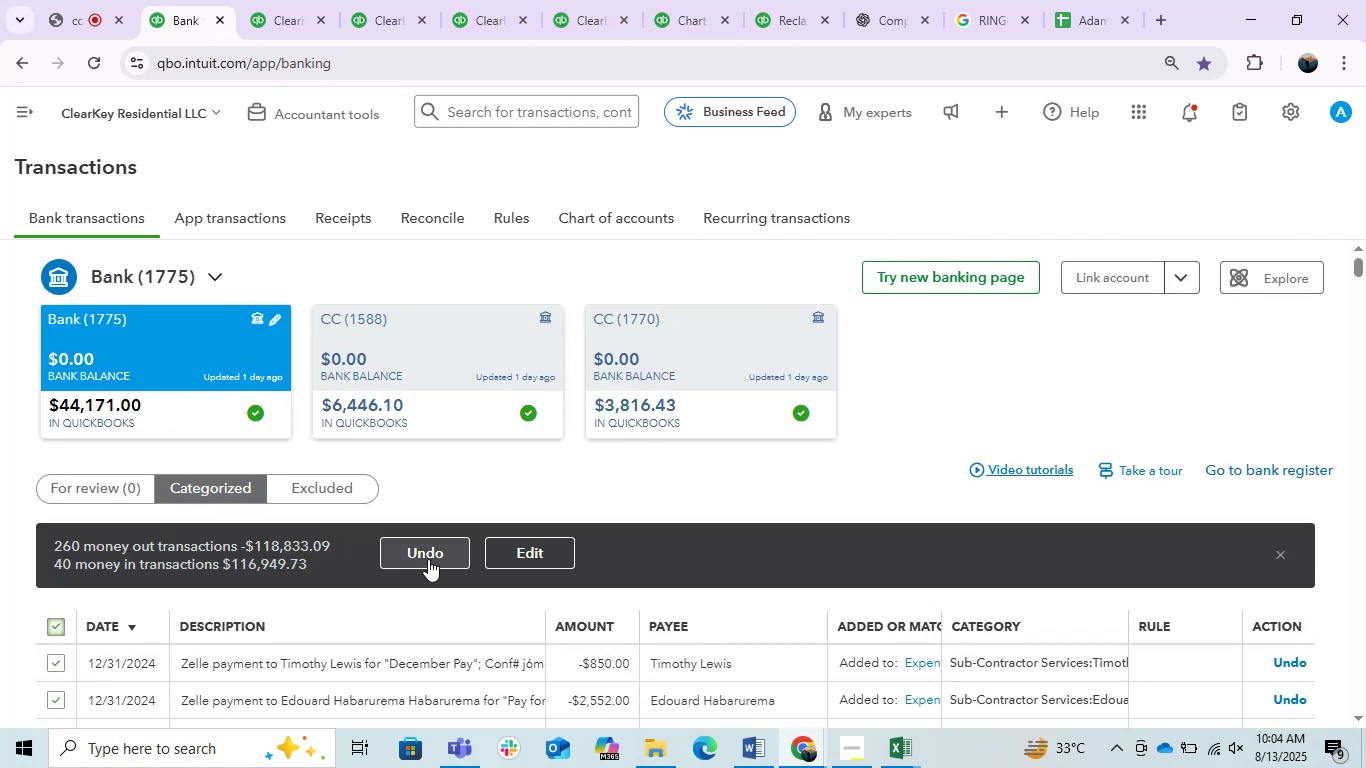 
wait(5.75)
 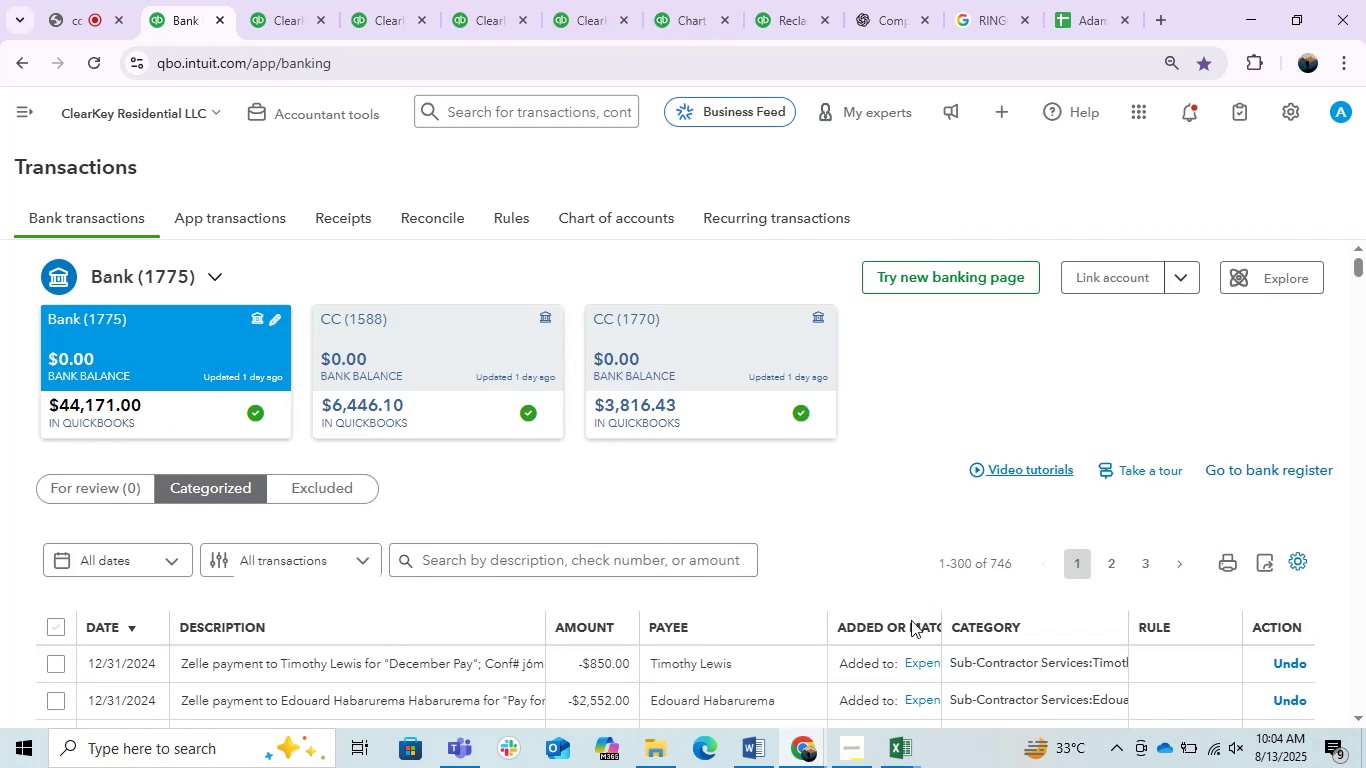 
left_click([428, 559])
 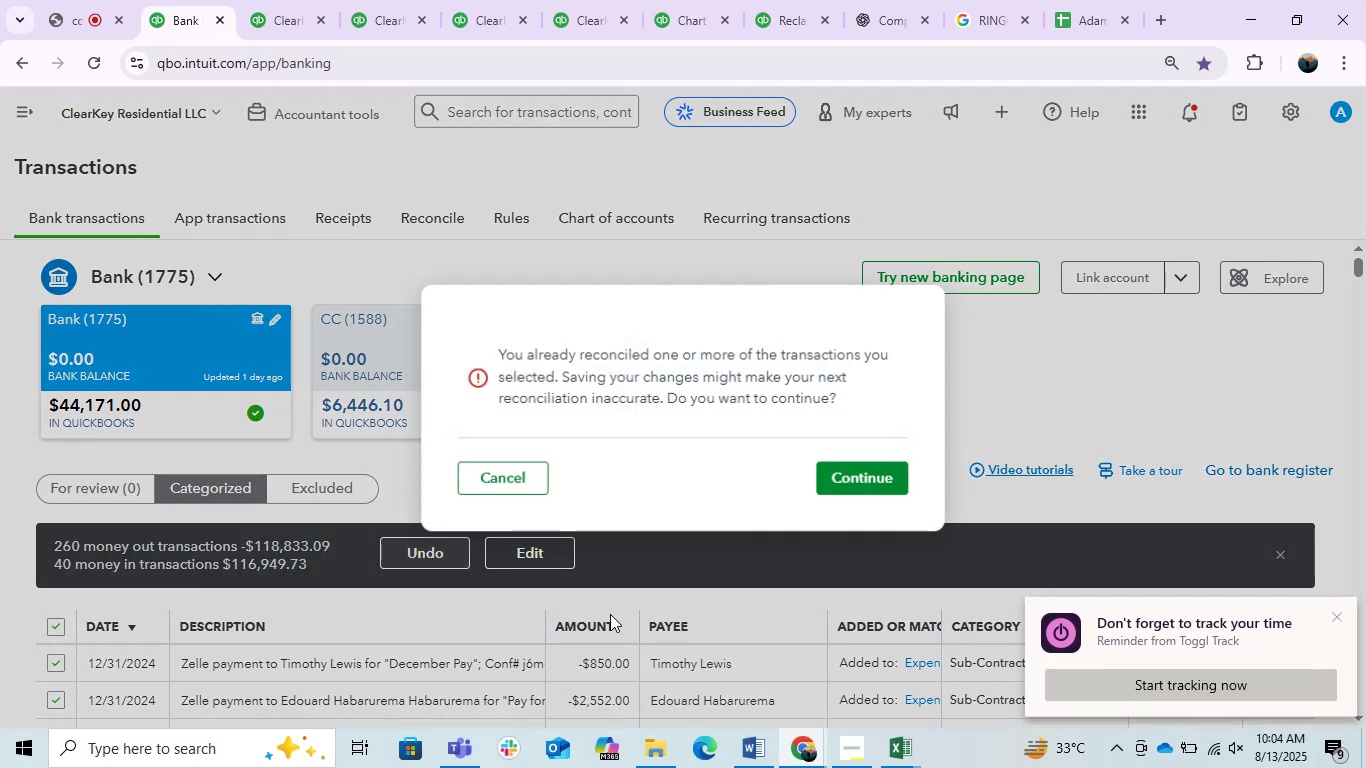 
wait(5.39)
 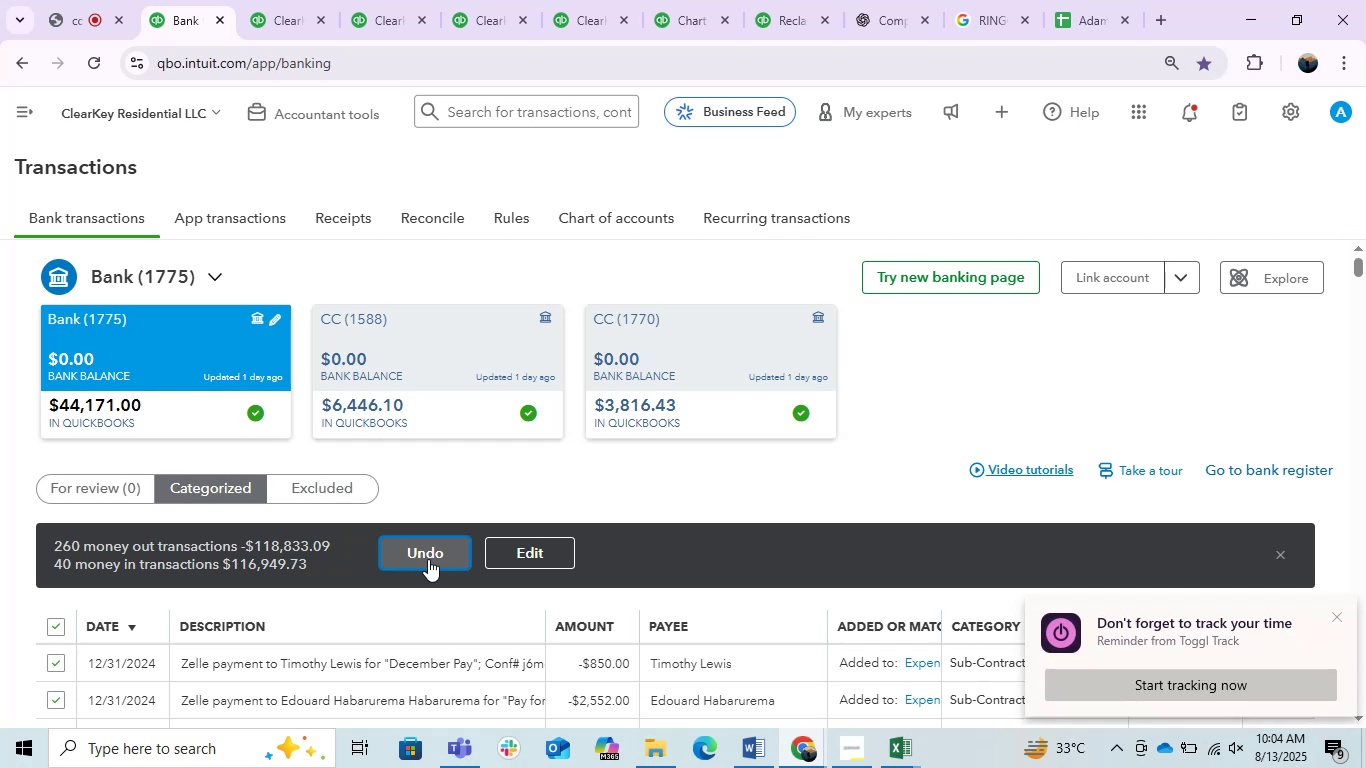 
left_click([862, 476])
 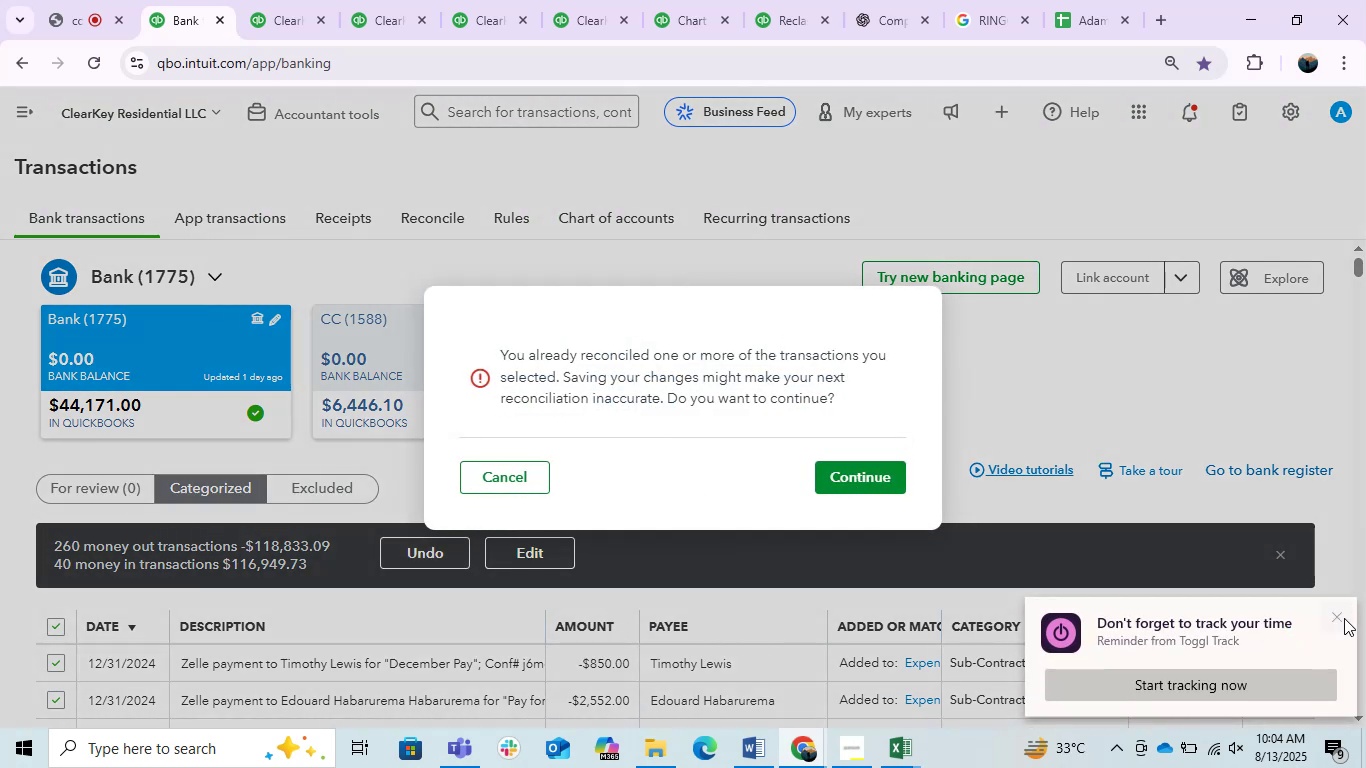 
left_click([1334, 617])
 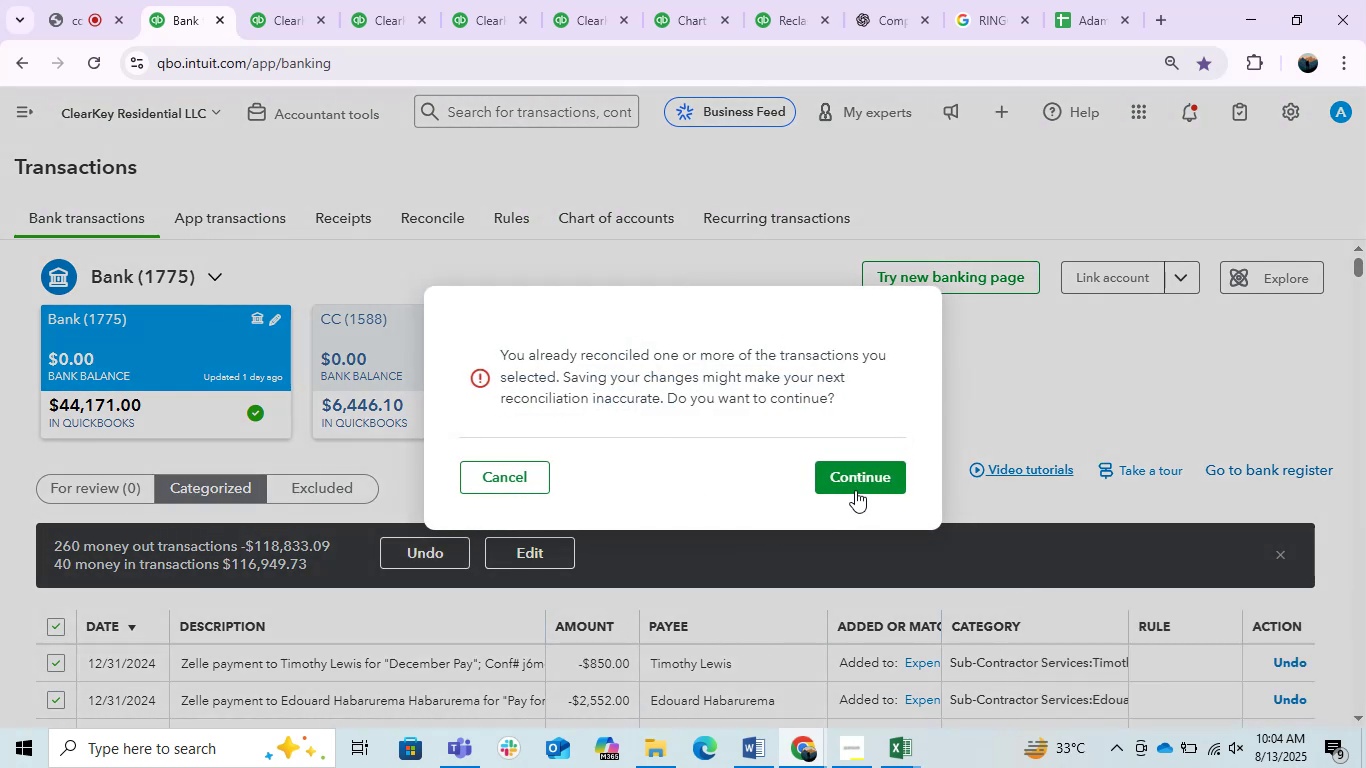 
left_click([856, 479])
 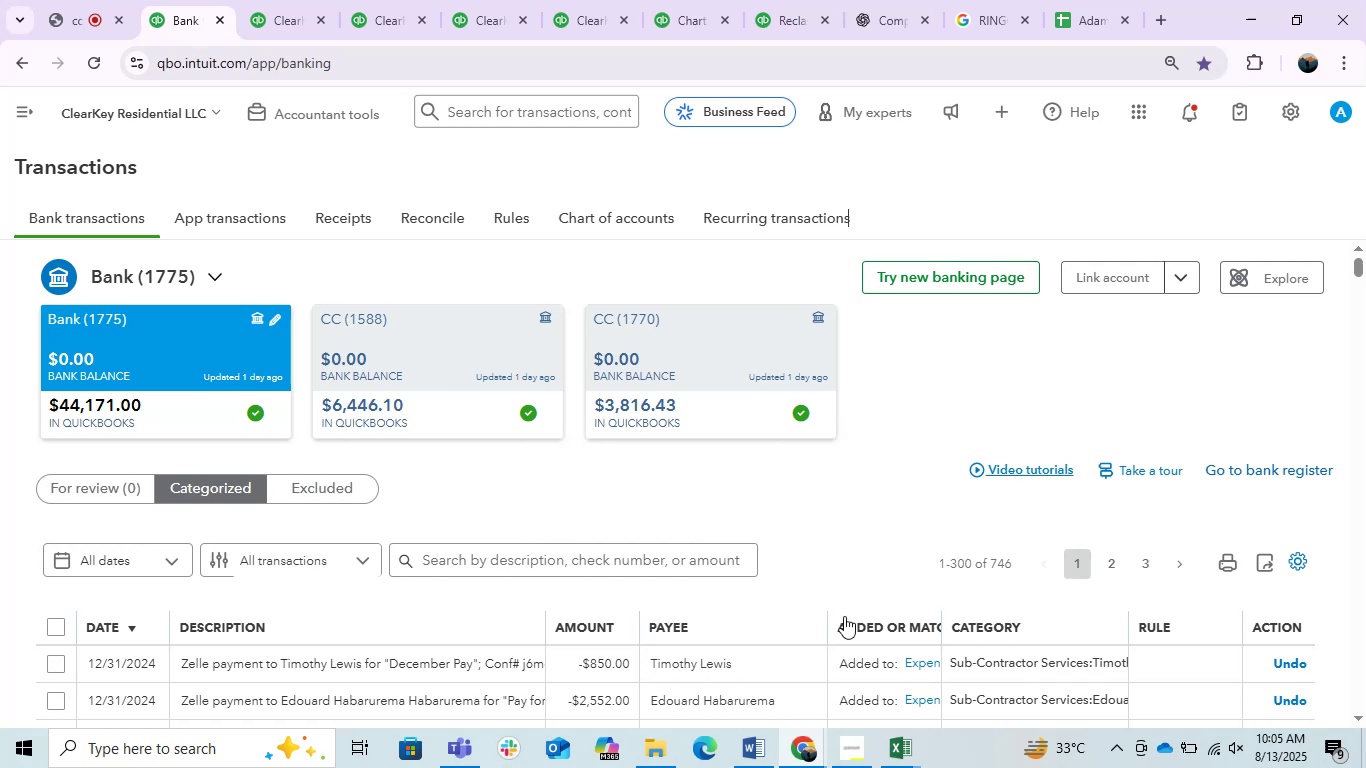 
wait(16.37)
 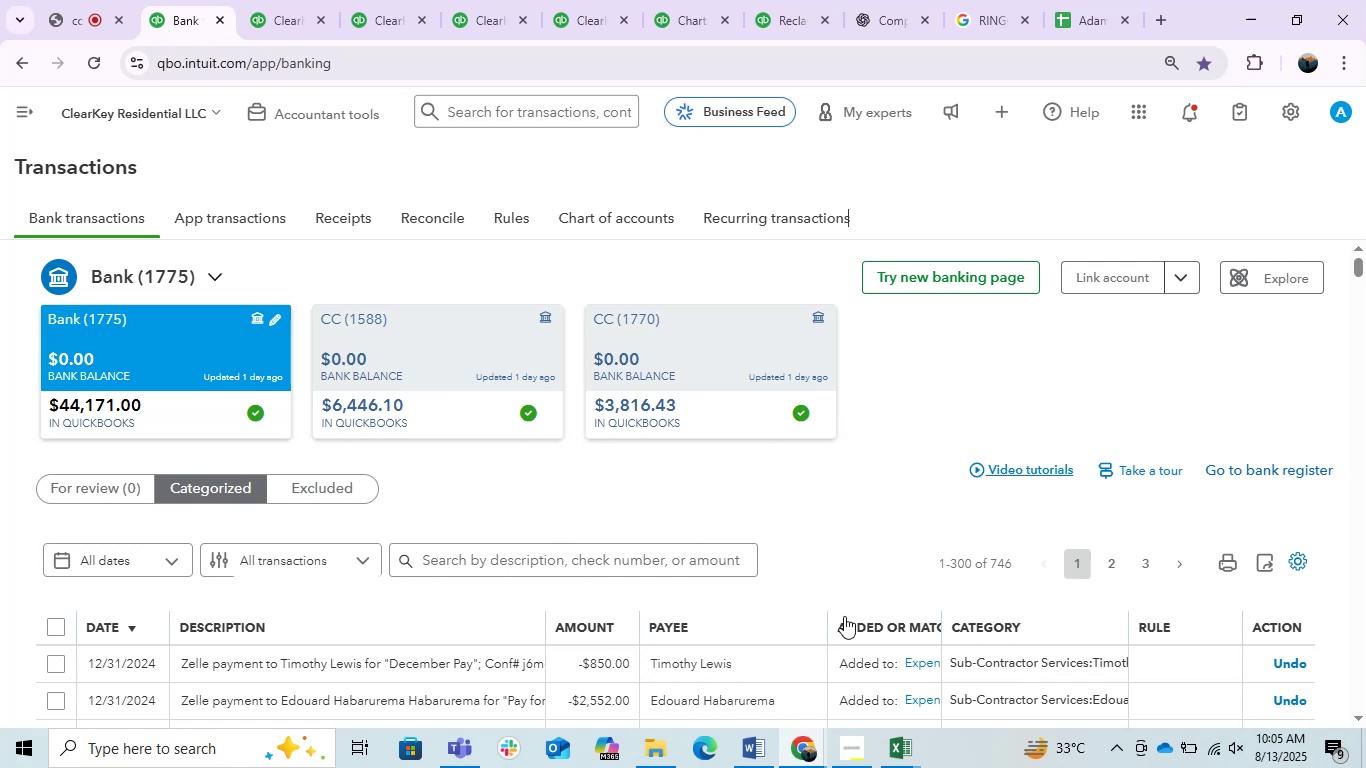 
left_click([53, 625])
 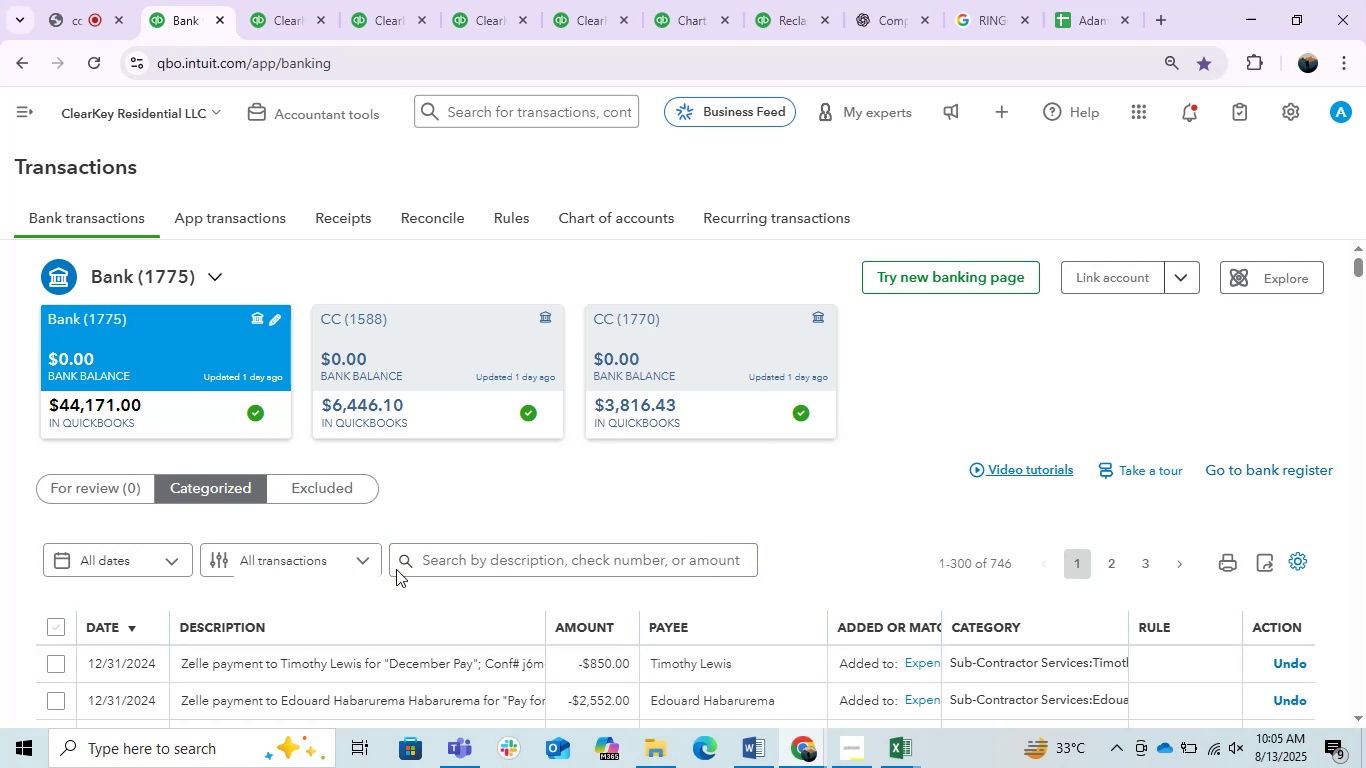 
left_click([435, 553])
 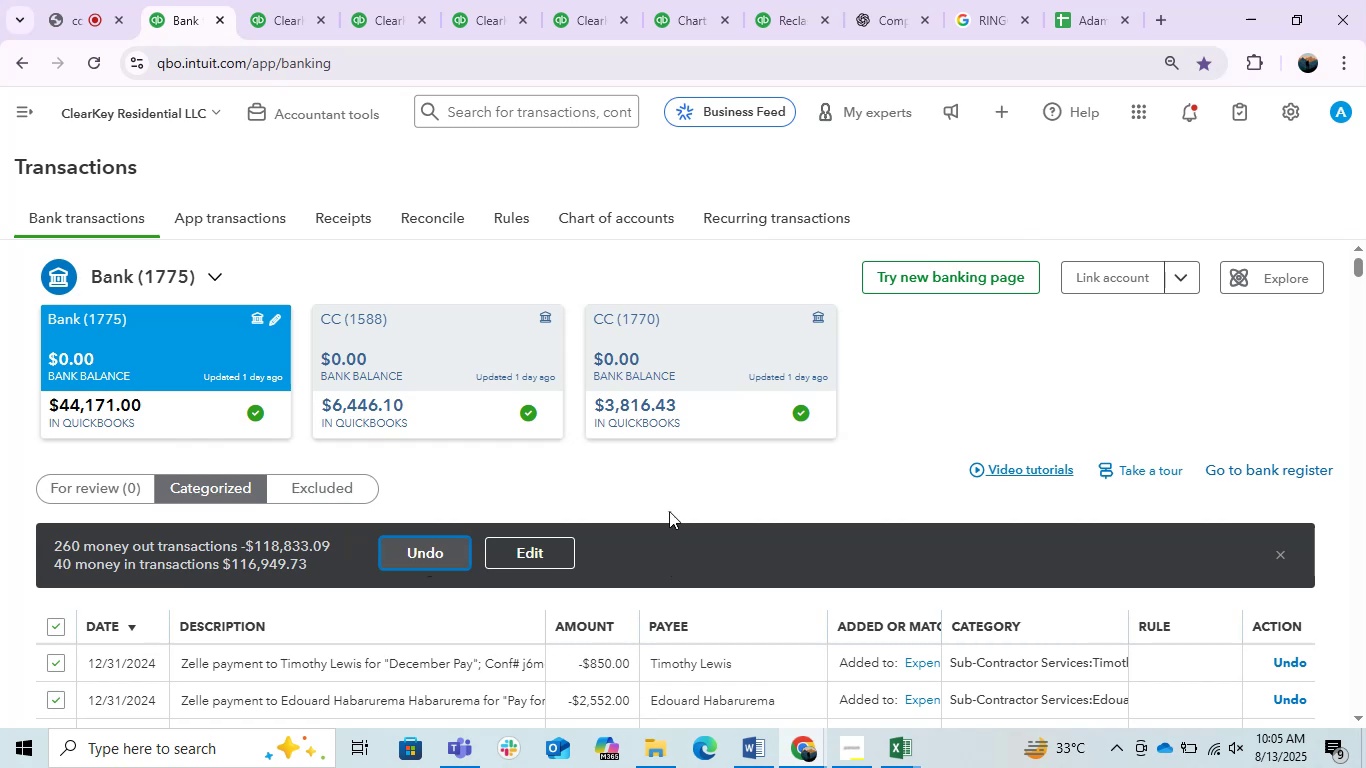 
left_click([875, 479])
 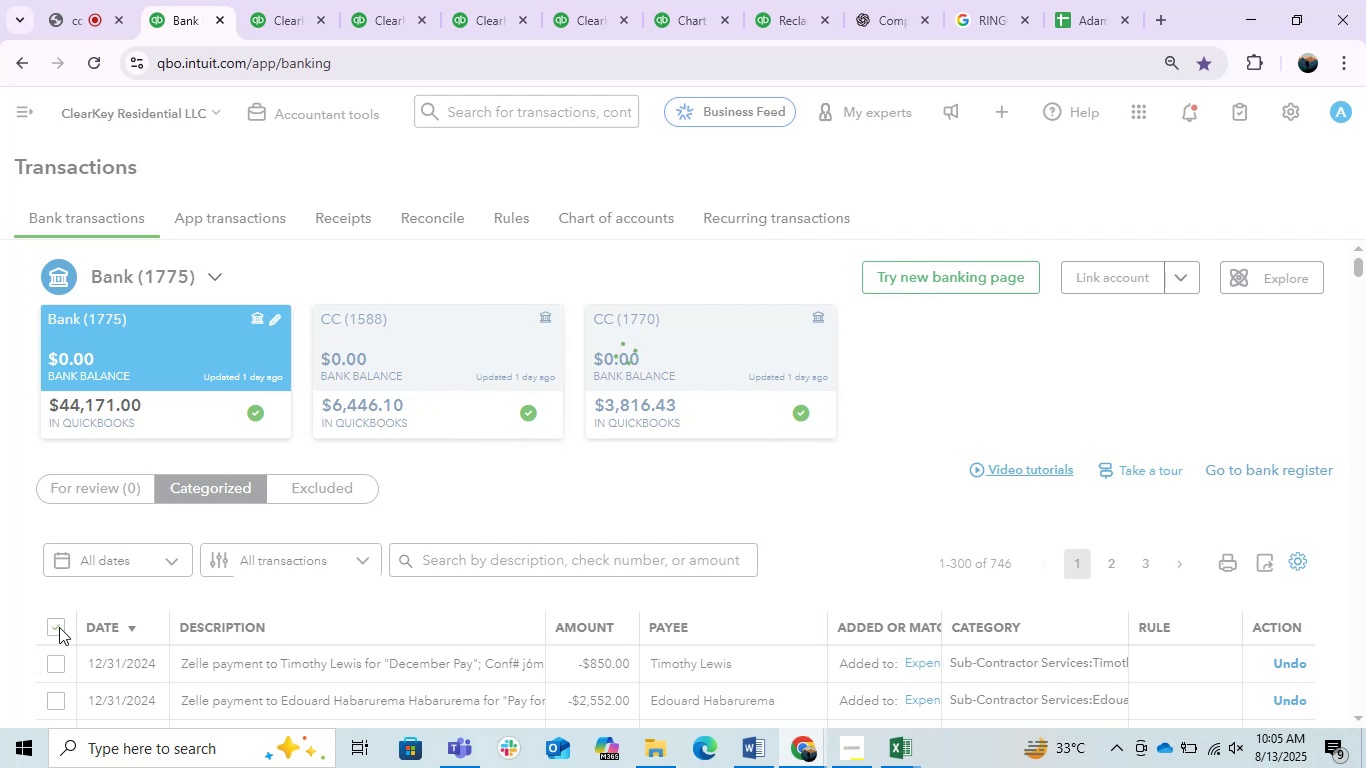 
wait(12.74)
 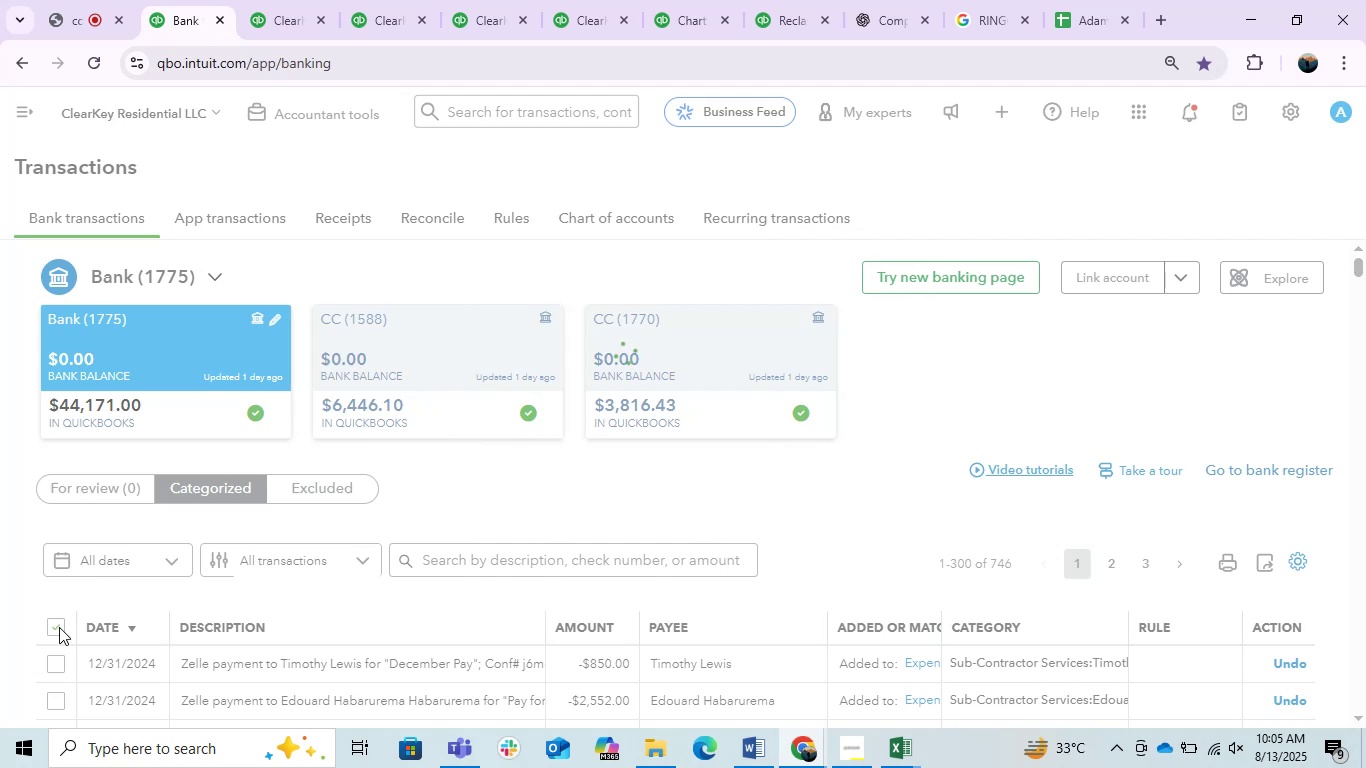 
double_click([520, 12])
 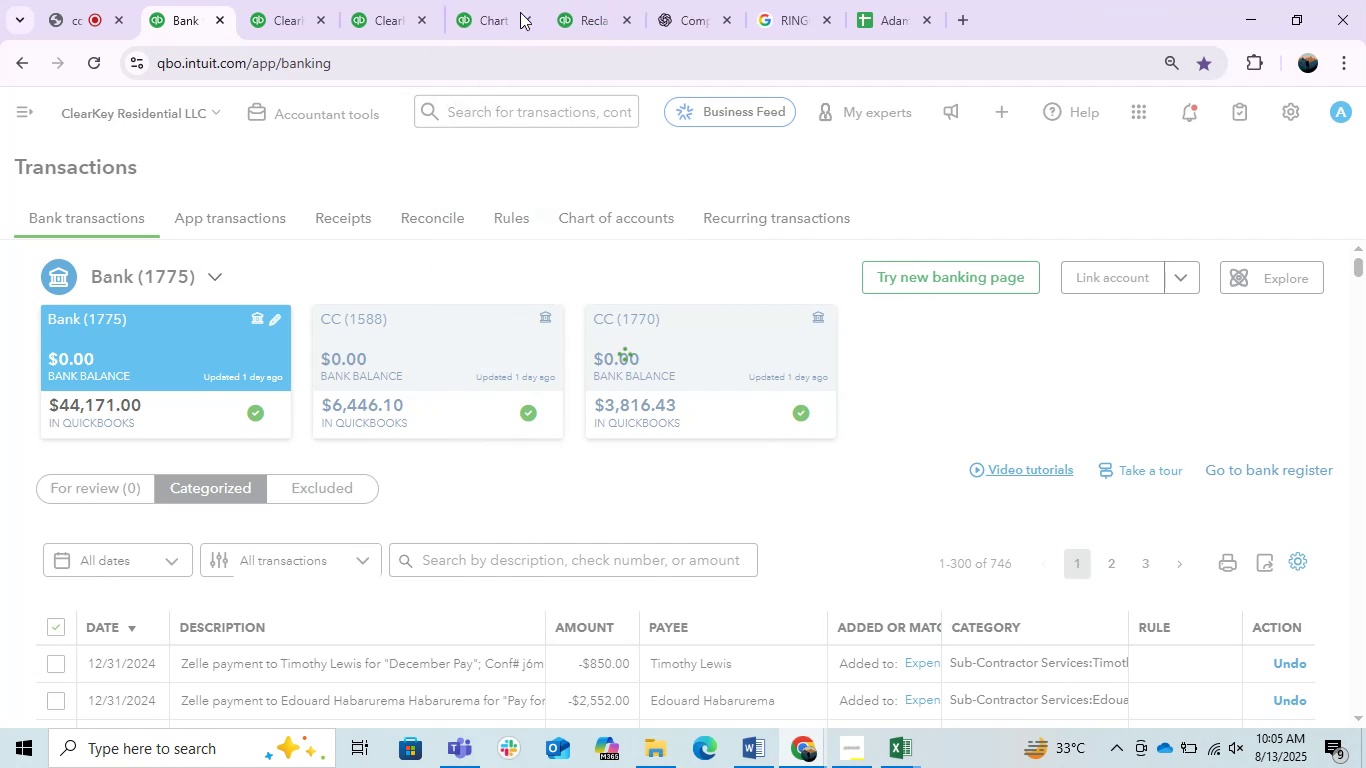 
triple_click([520, 12])
 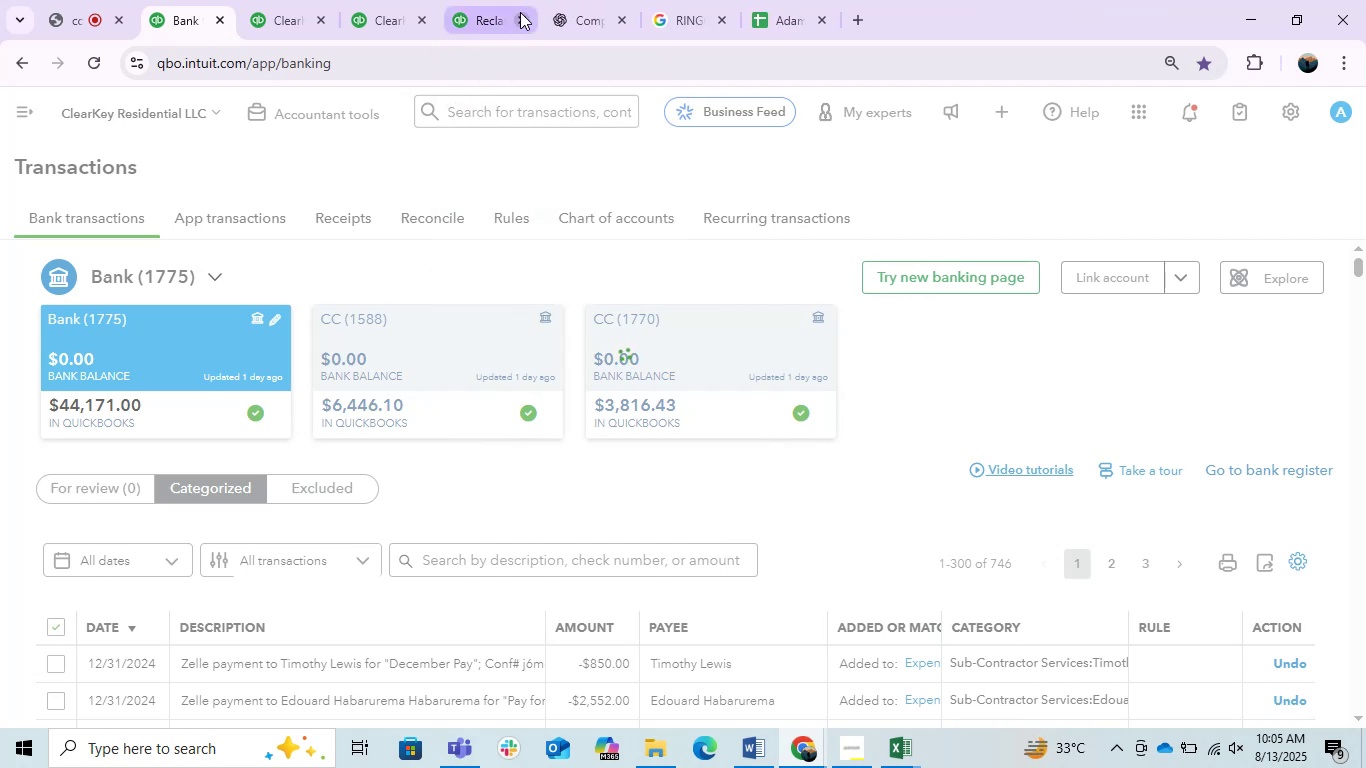 
left_click([520, 12])
 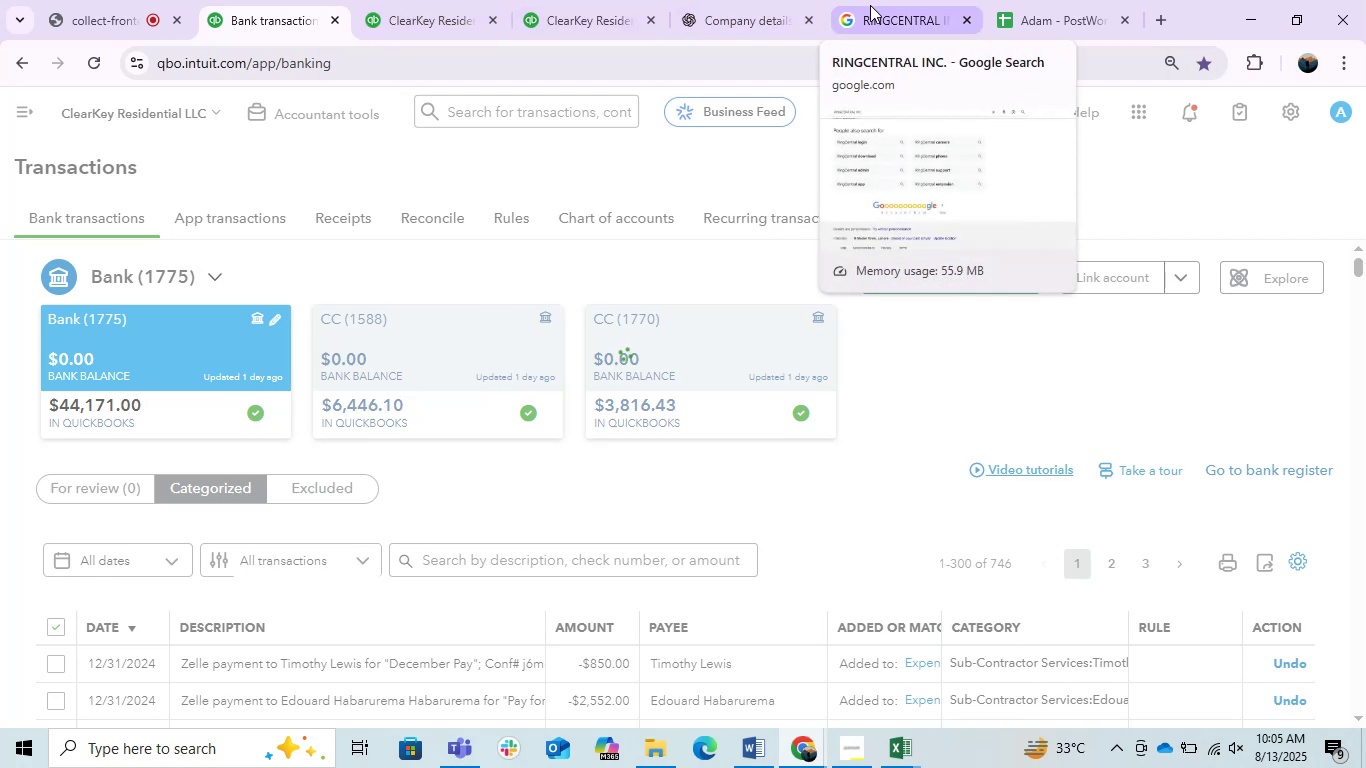 
wait(7.29)
 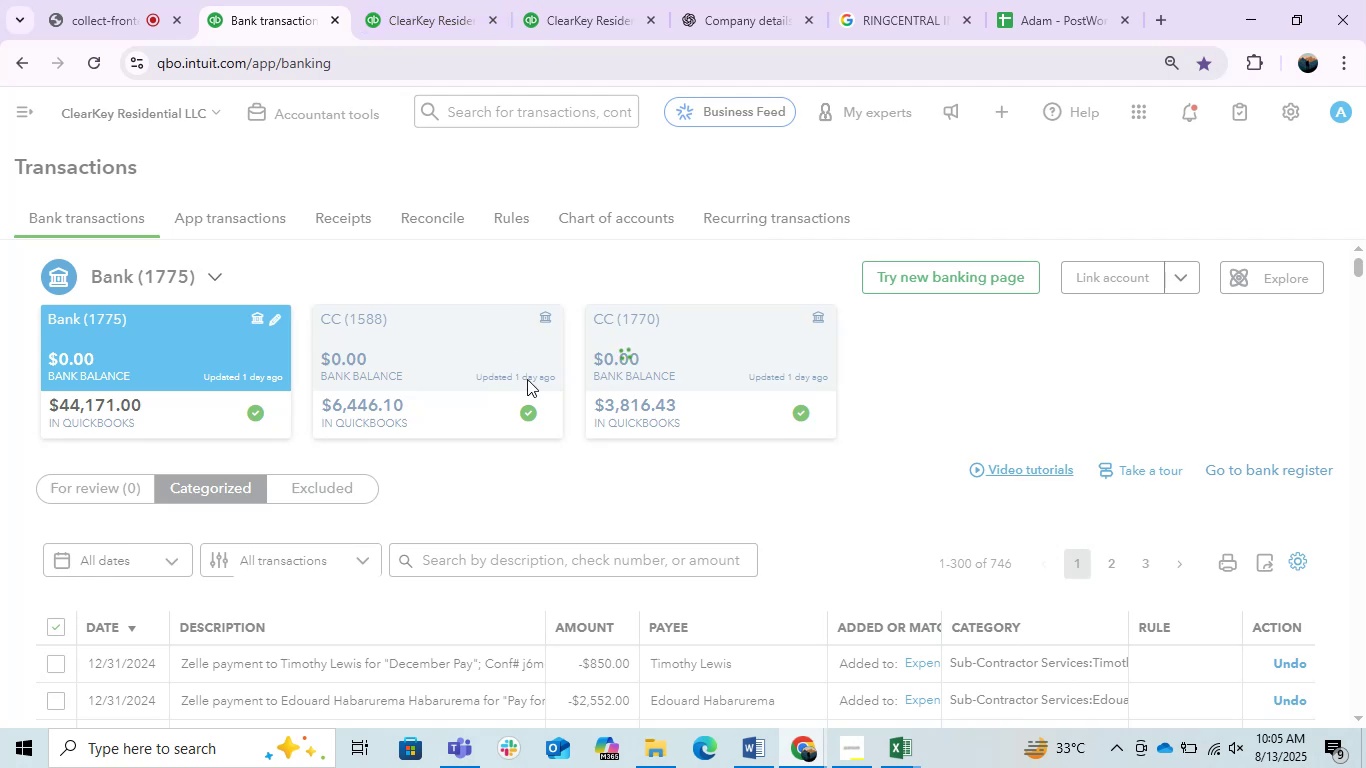 
left_click([887, 8])
 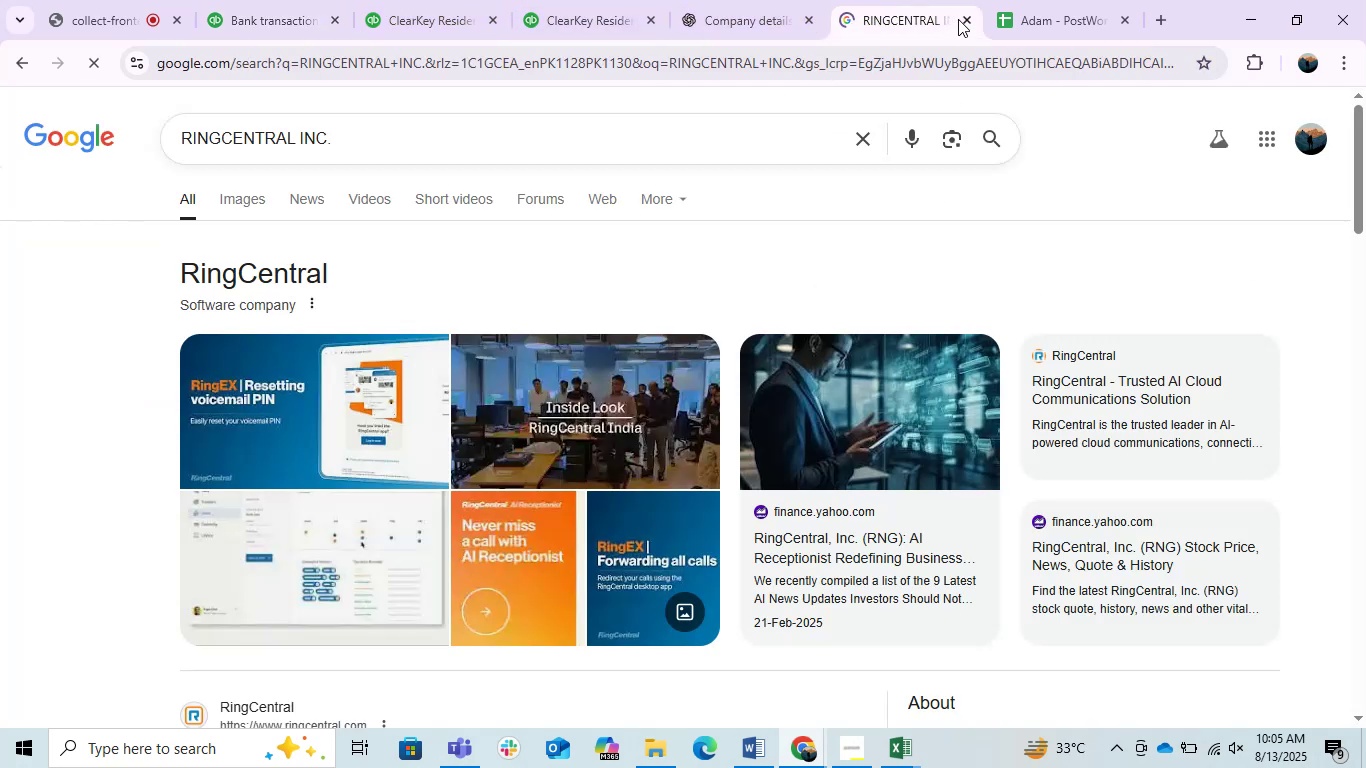 
left_click([959, 19])
 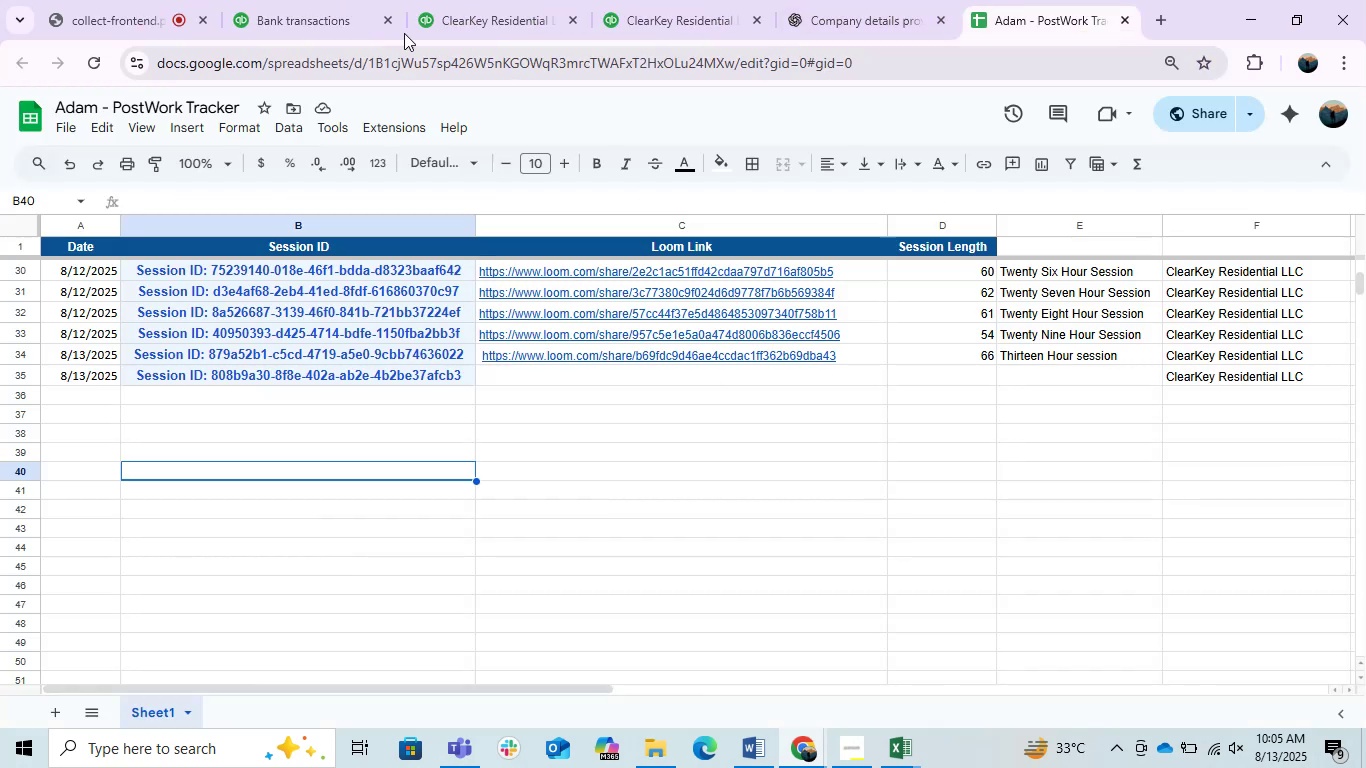 
left_click([324, 0])
 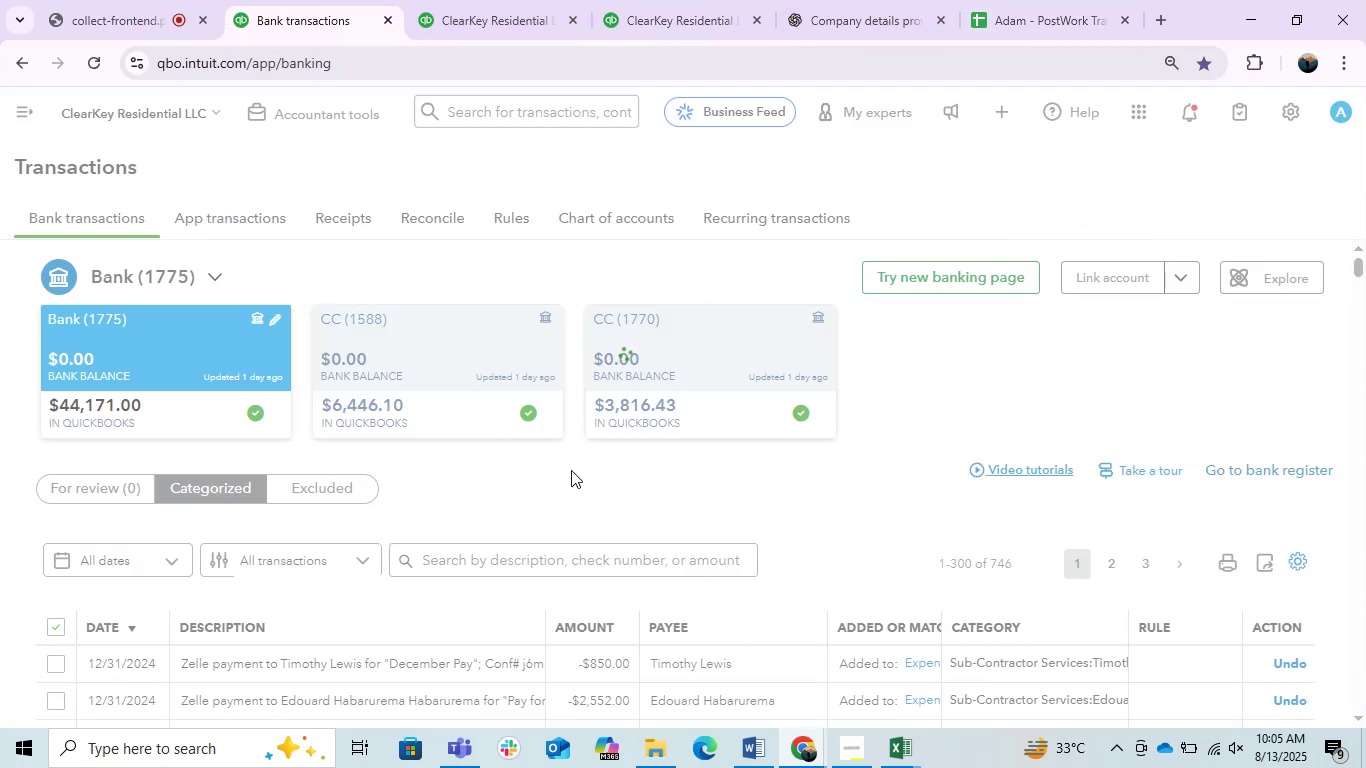 
scroll: coordinate [572, 471], scroll_direction: down, amount: 5.0
 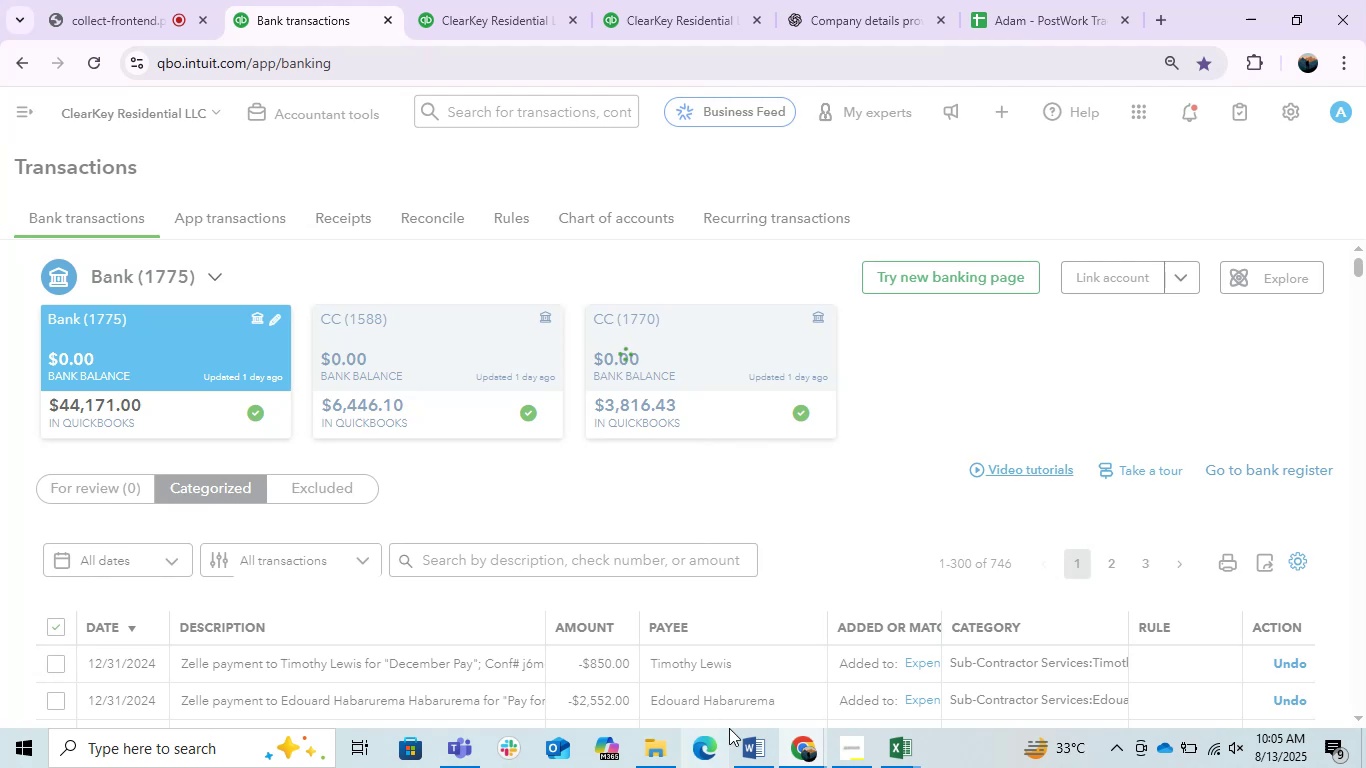 
left_click([751, 746])
 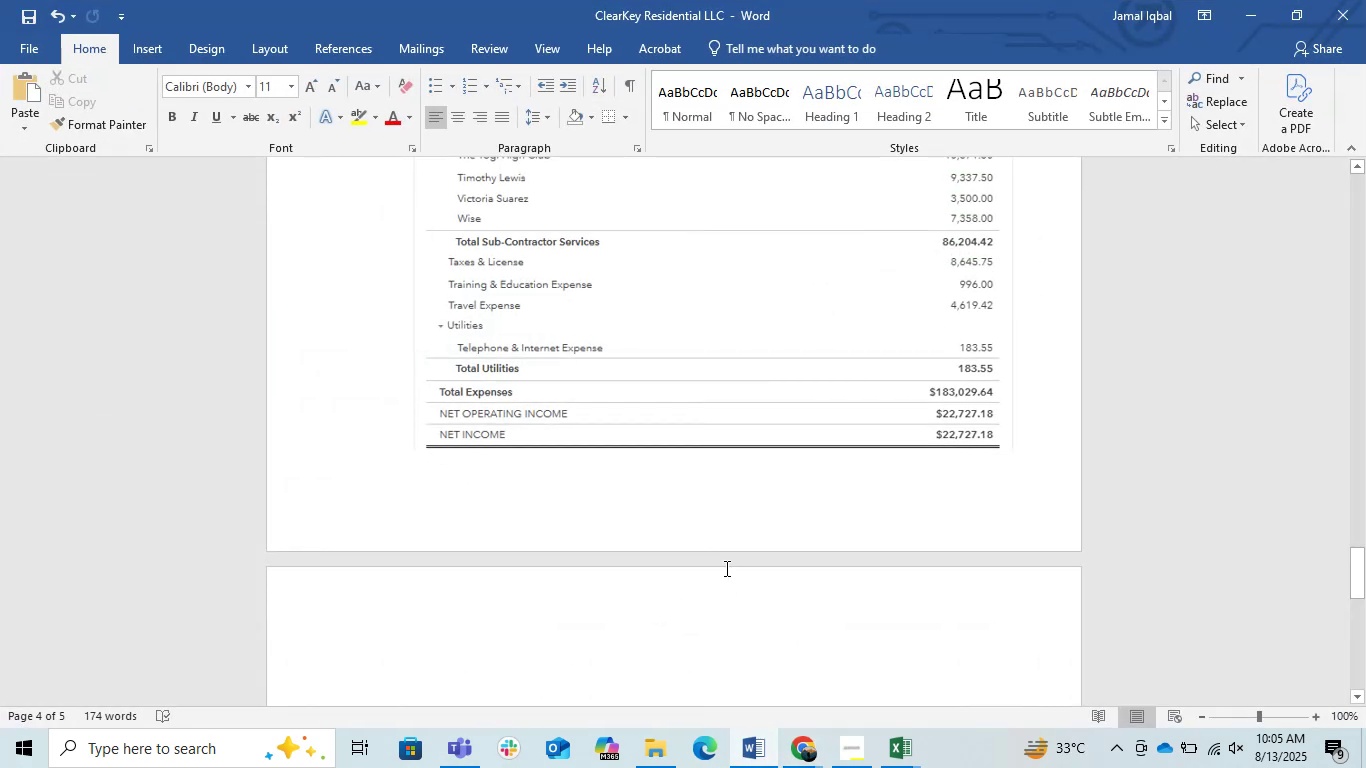 
scroll: coordinate [721, 562], scroll_direction: up, amount: 13.0
 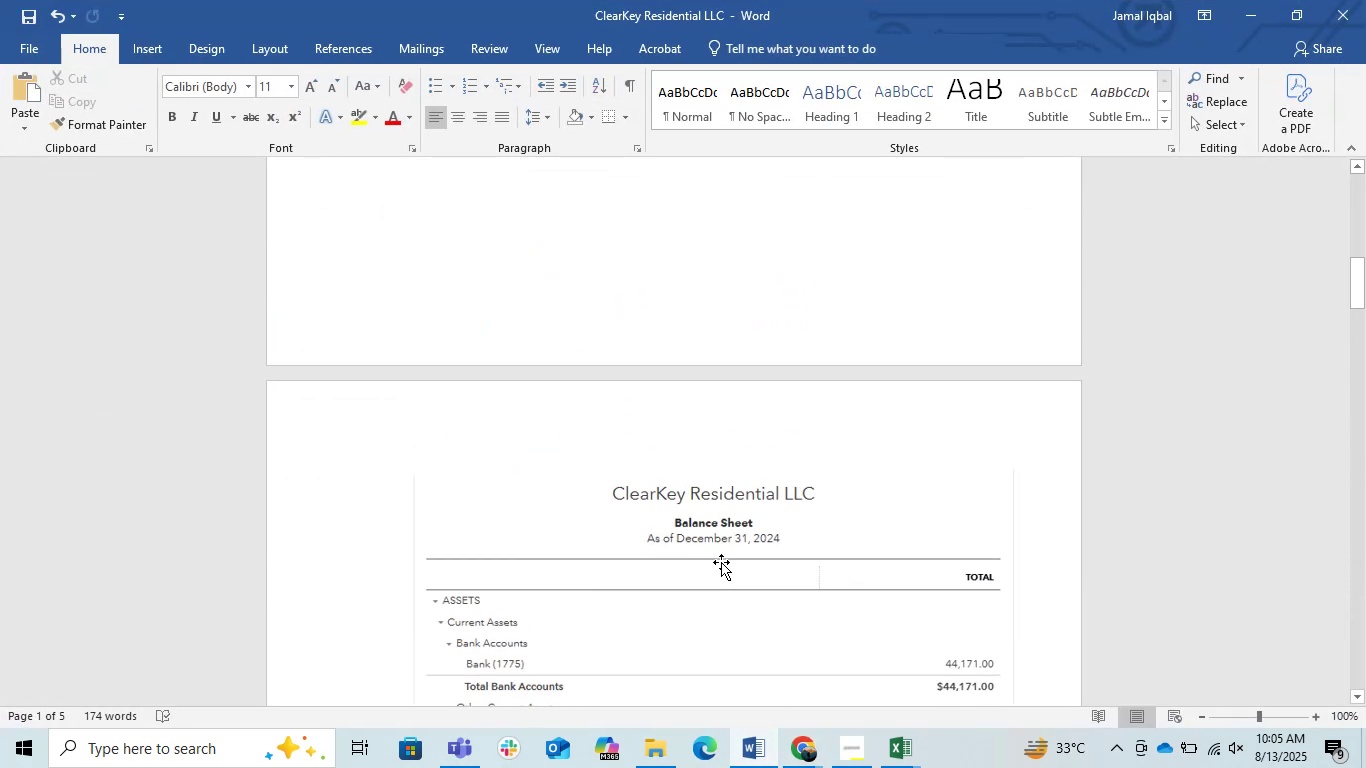 
scroll: coordinate [721, 562], scroll_direction: down, amount: 2.0
 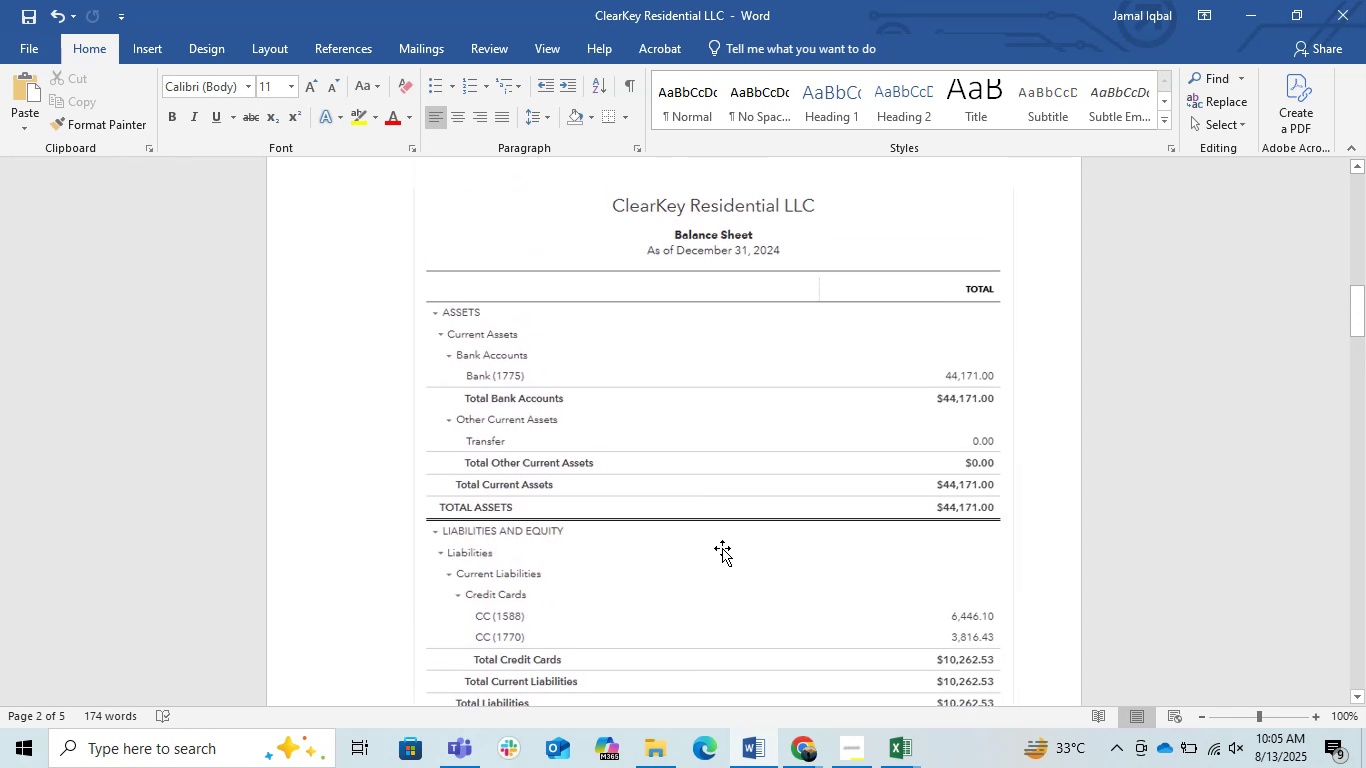 
scroll: coordinate [837, 495], scroll_direction: up, amount: 3.0
 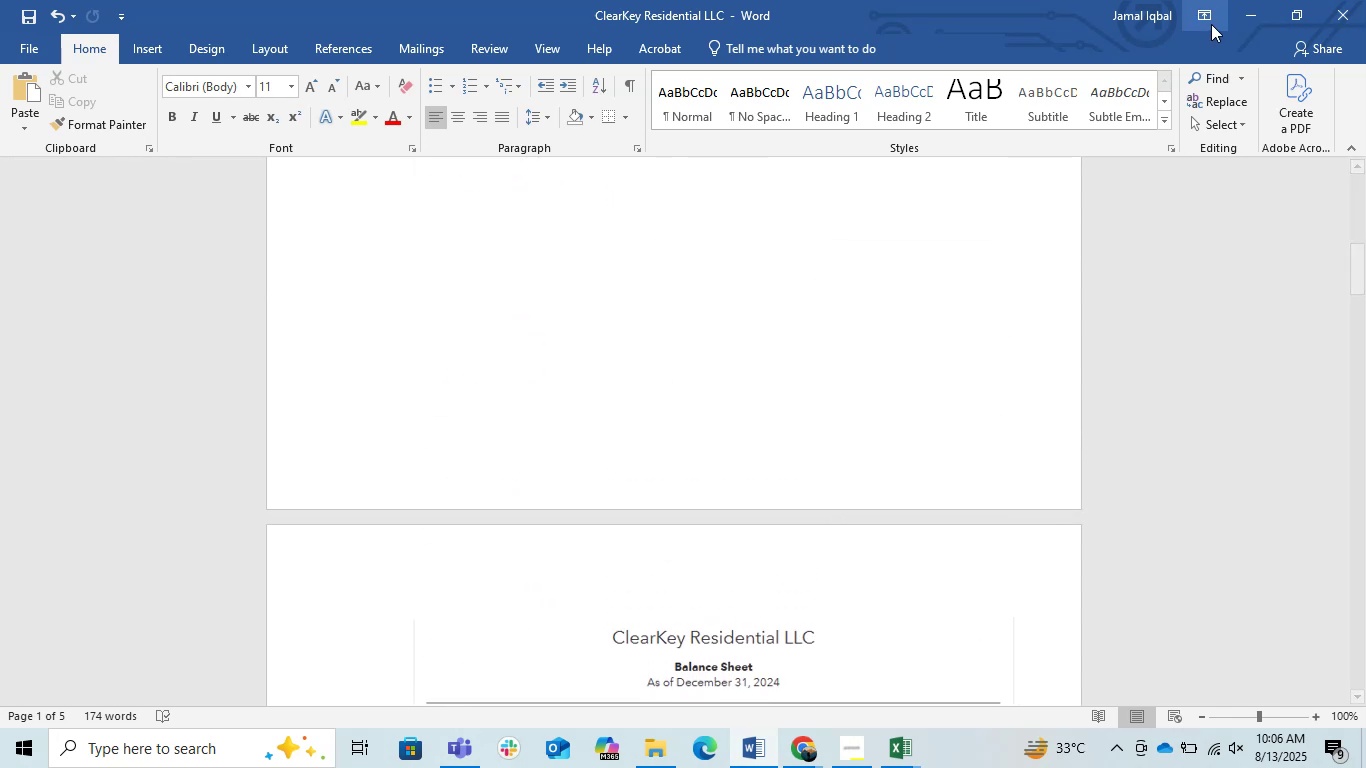 
left_click([1243, 13])
 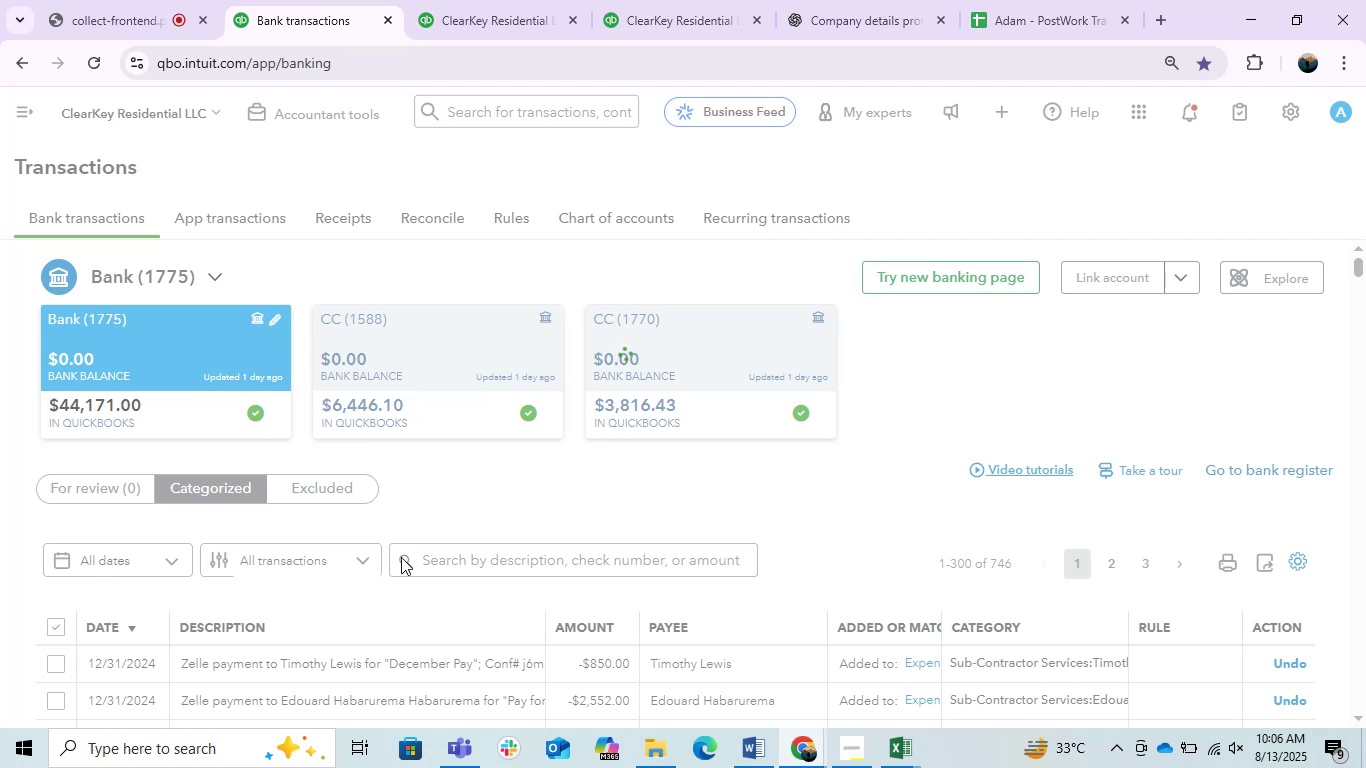 
wait(17.7)
 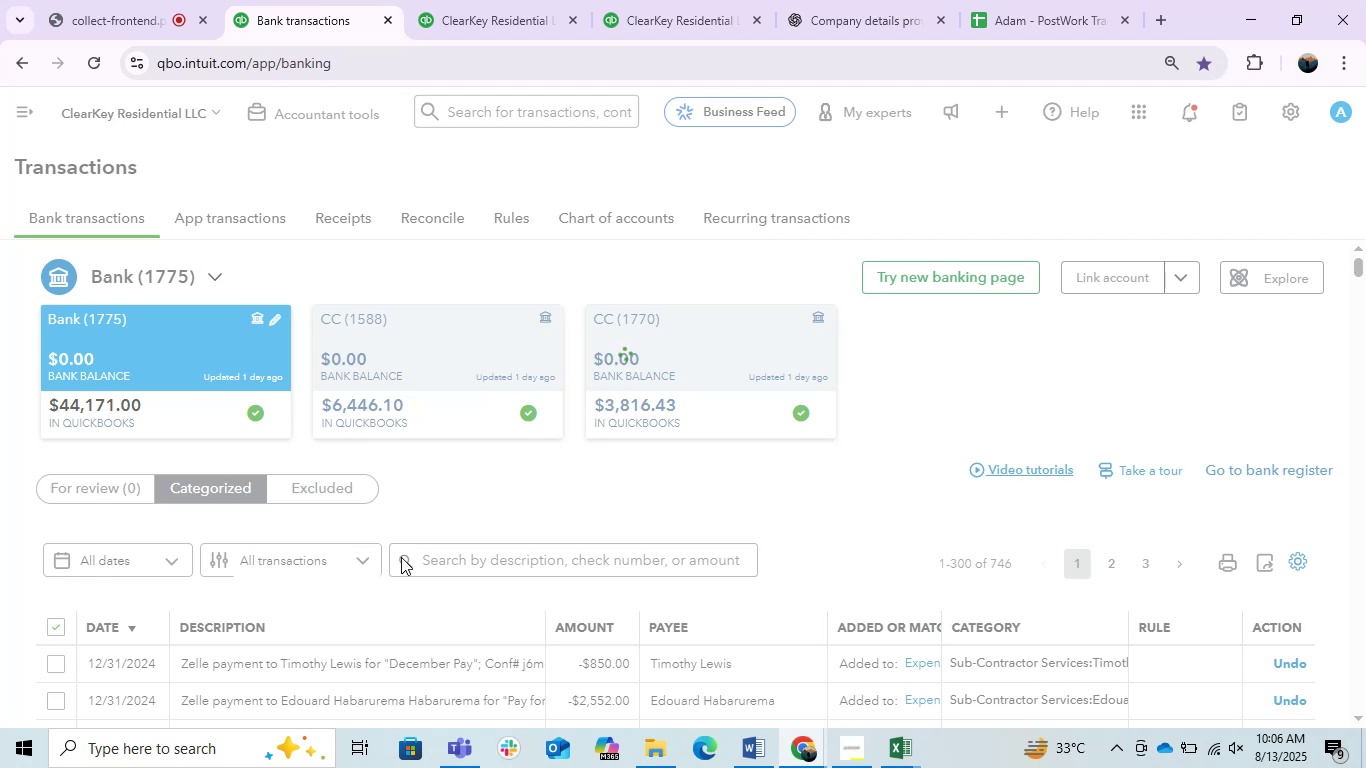 
left_click([738, 293])
 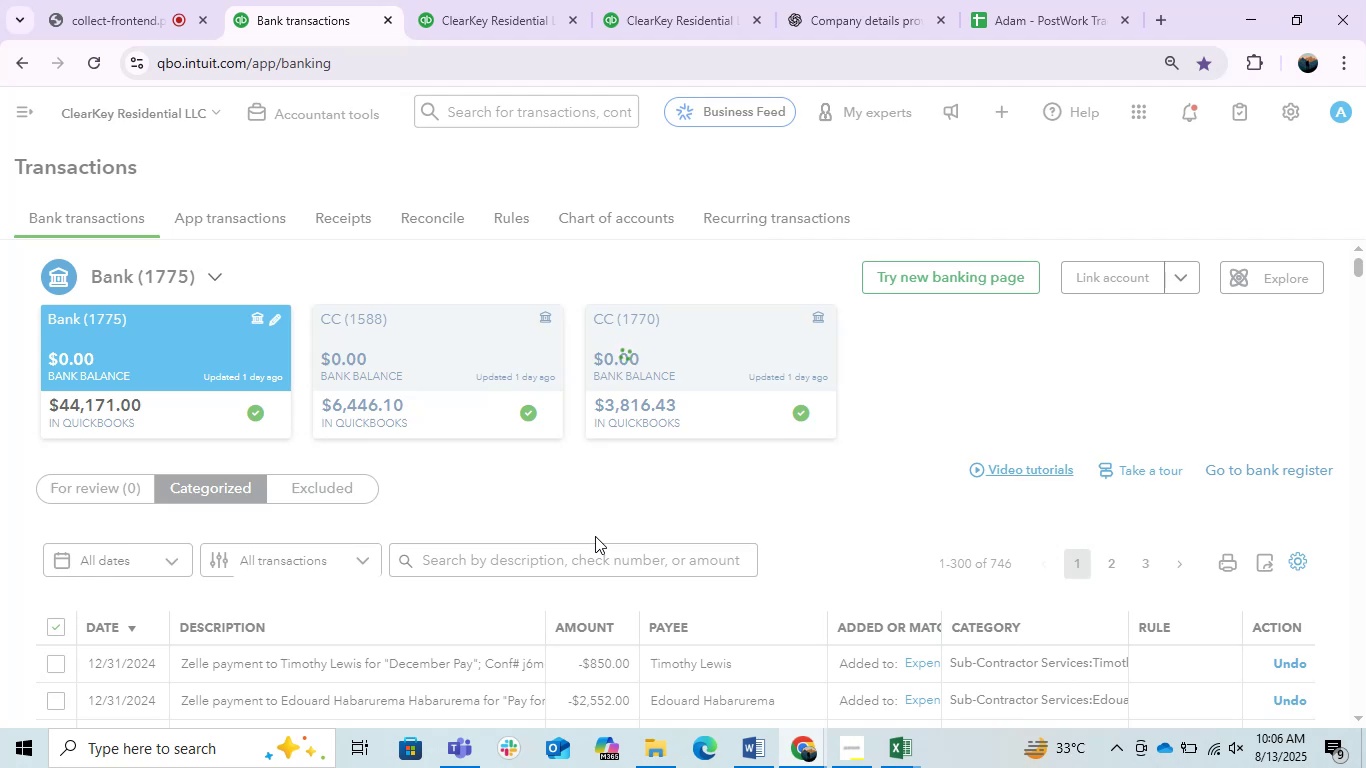 
wait(17.18)
 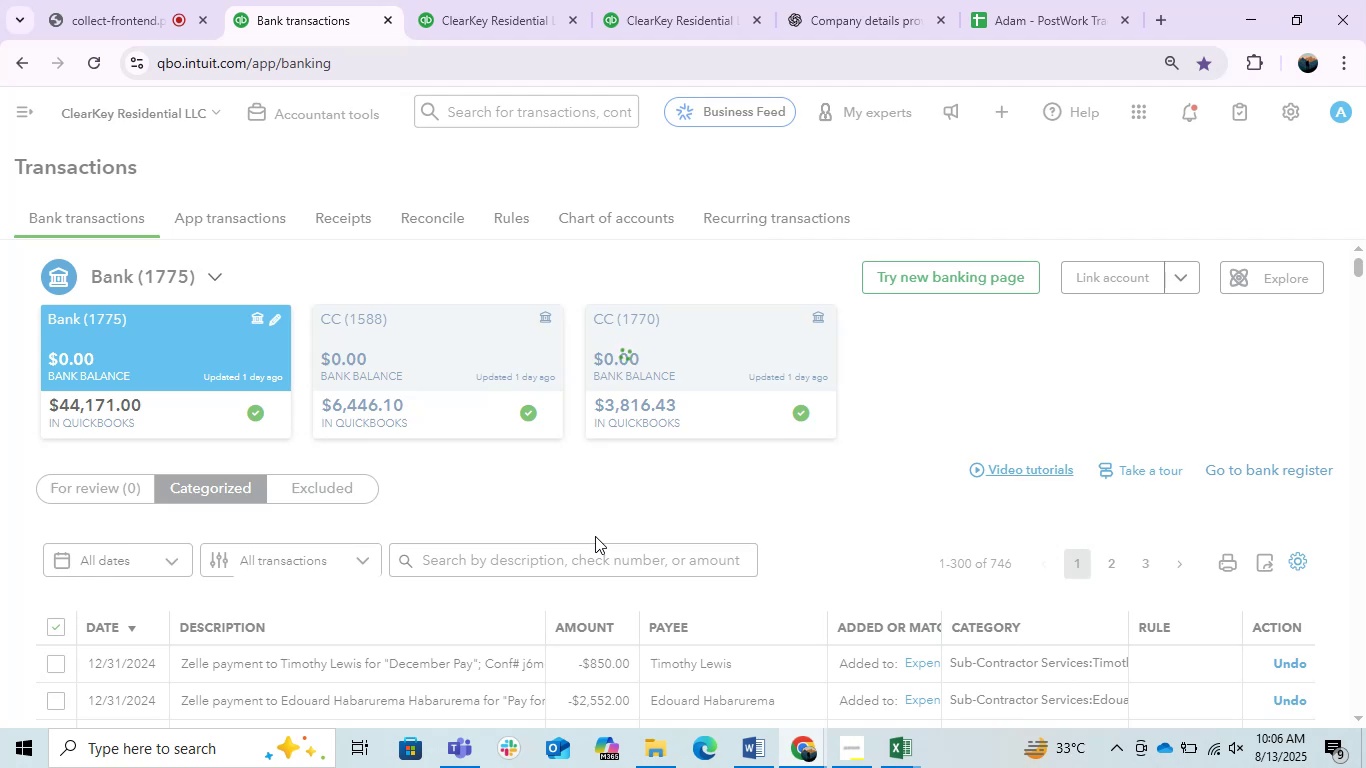 
left_click([752, 294])
 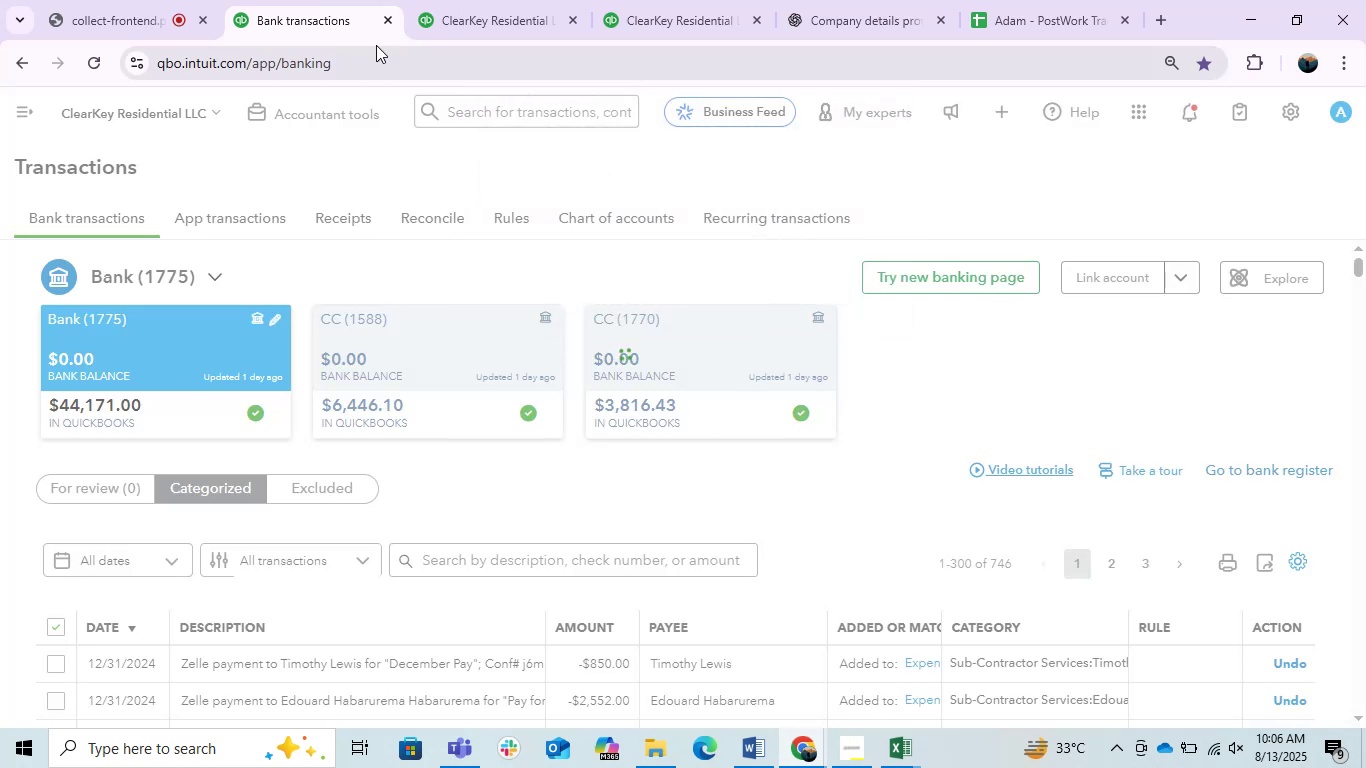 
left_click([543, 0])
 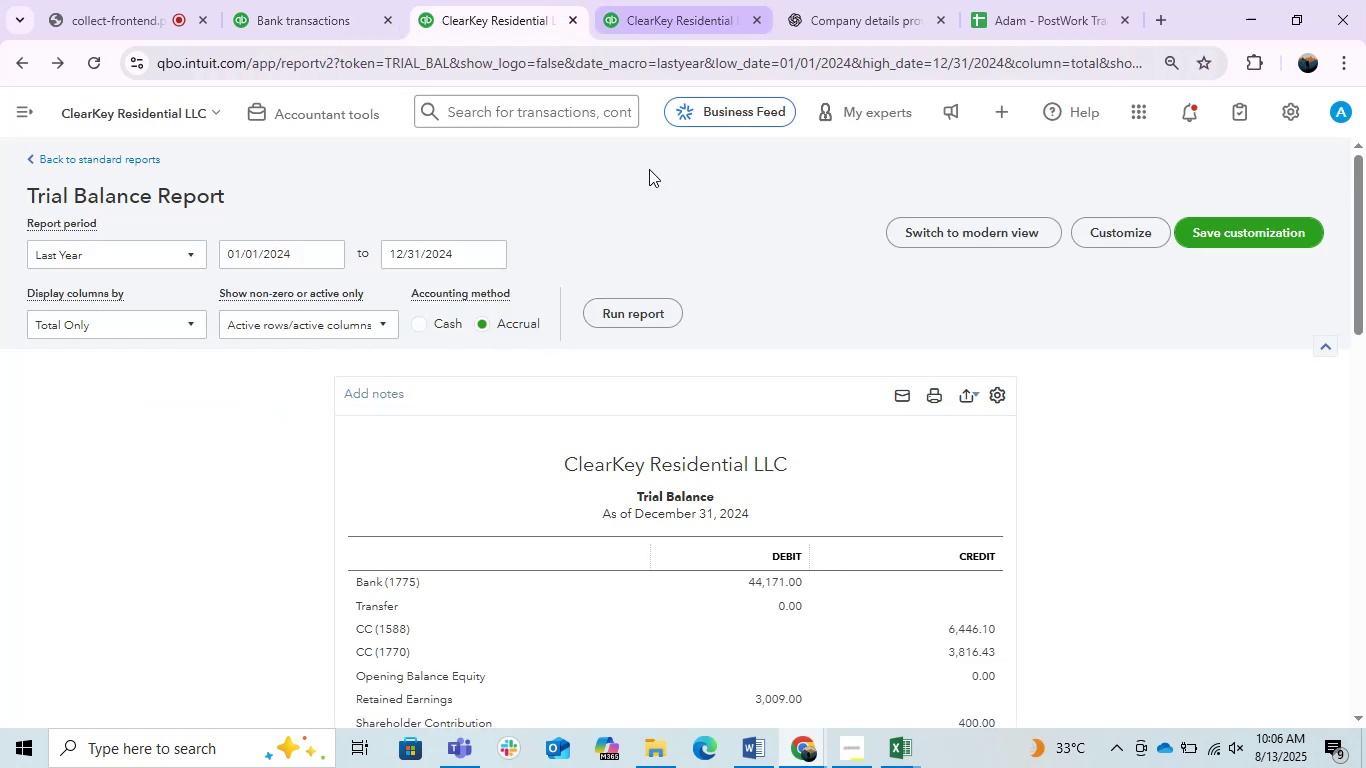 
scroll: coordinate [624, 420], scroll_direction: none, amount: 0.0
 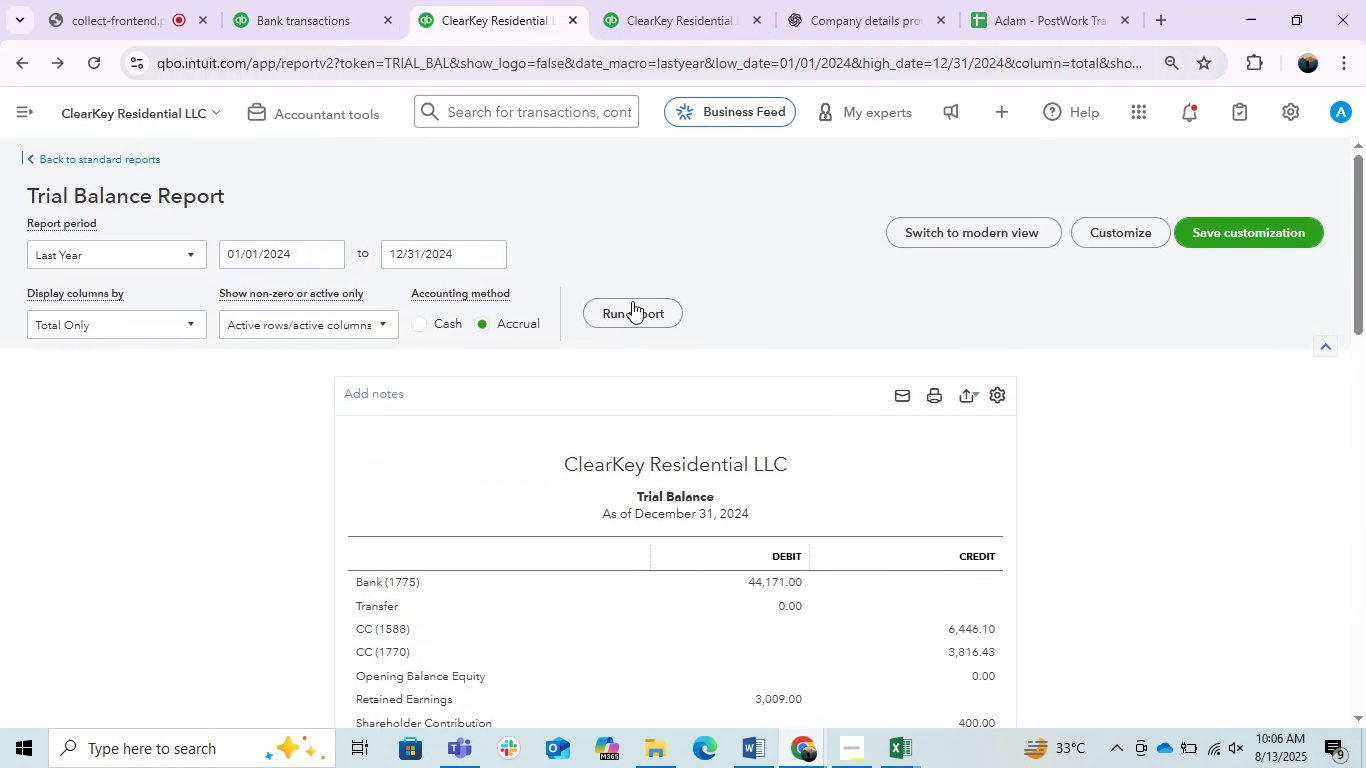 
left_click([629, 303])
 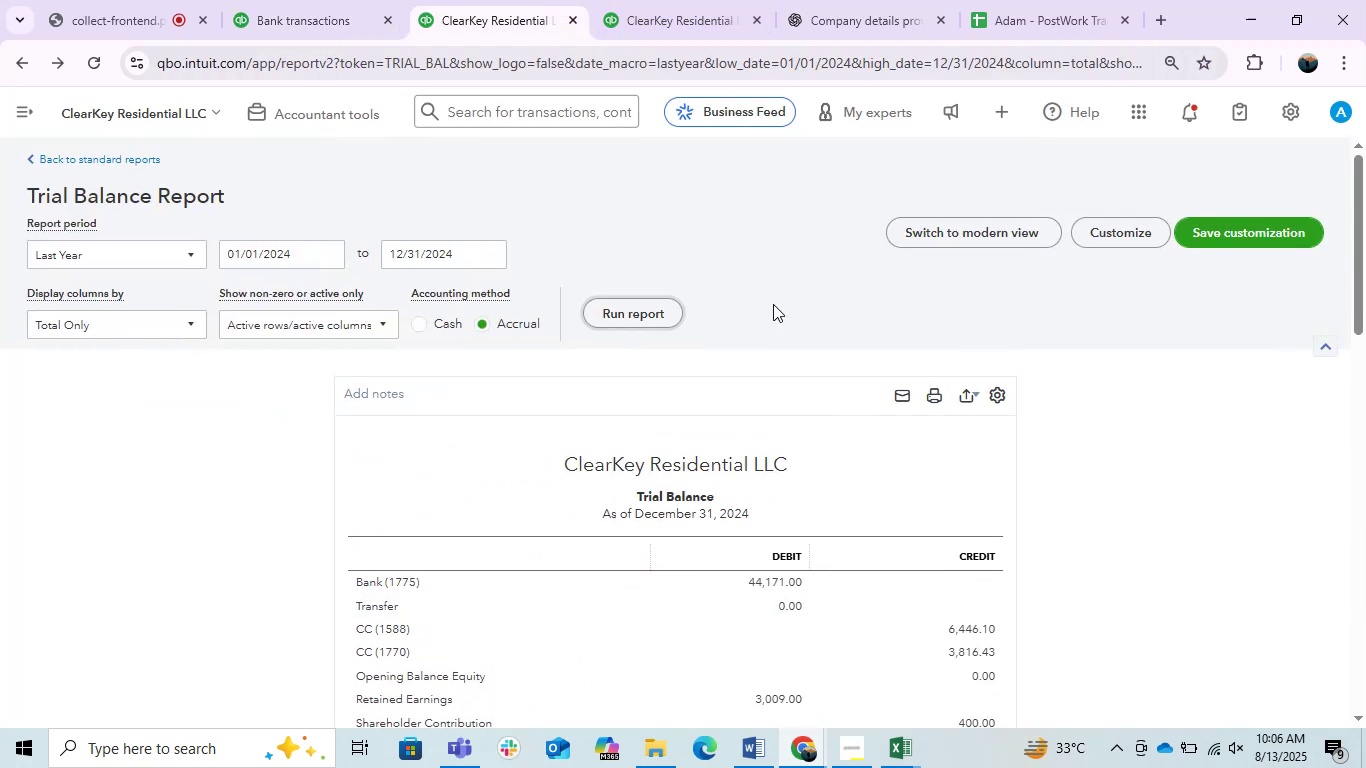 
scroll: coordinate [773, 304], scroll_direction: down, amount: 4.0
 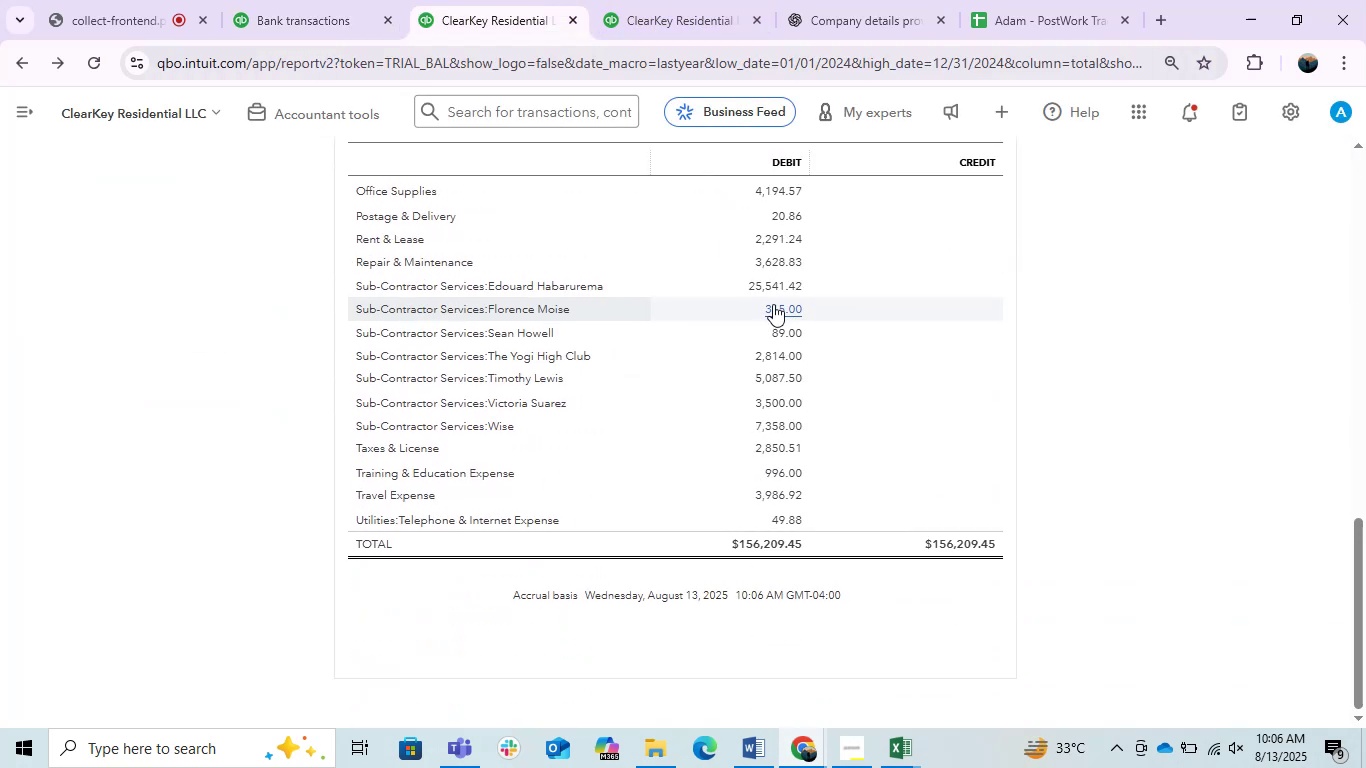 
scroll: coordinate [792, 502], scroll_direction: up, amount: 3.0
 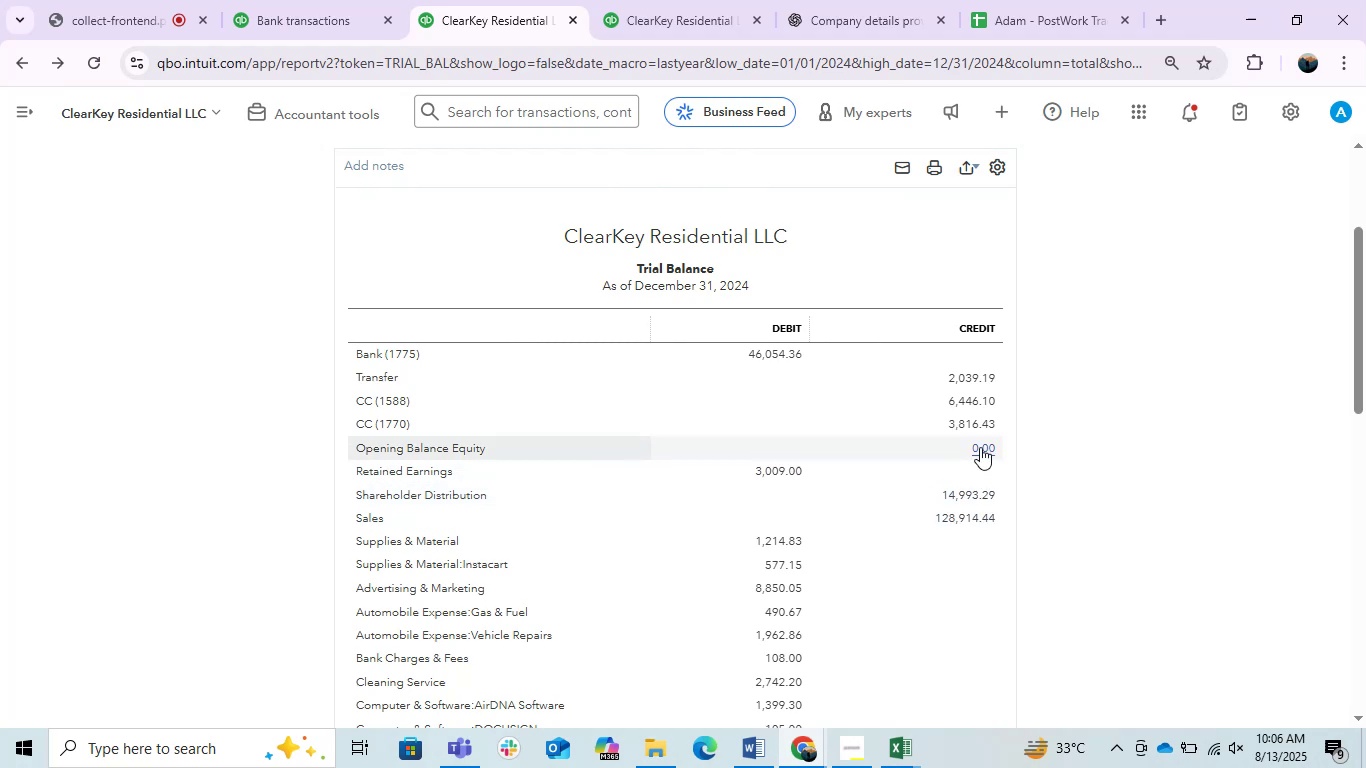 
scroll: coordinate [928, 627], scroll_direction: down, amount: 4.0
 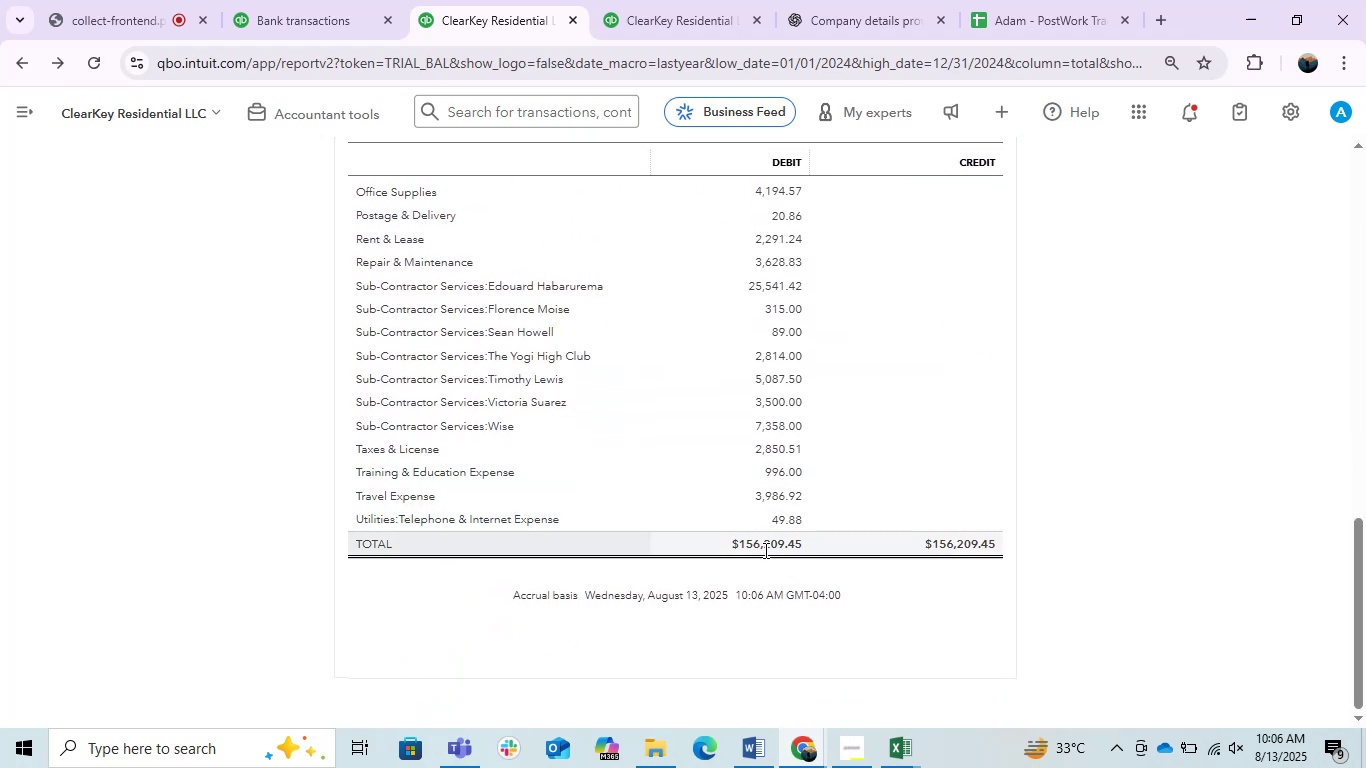 
scroll: coordinate [764, 550], scroll_direction: up, amount: 4.0
 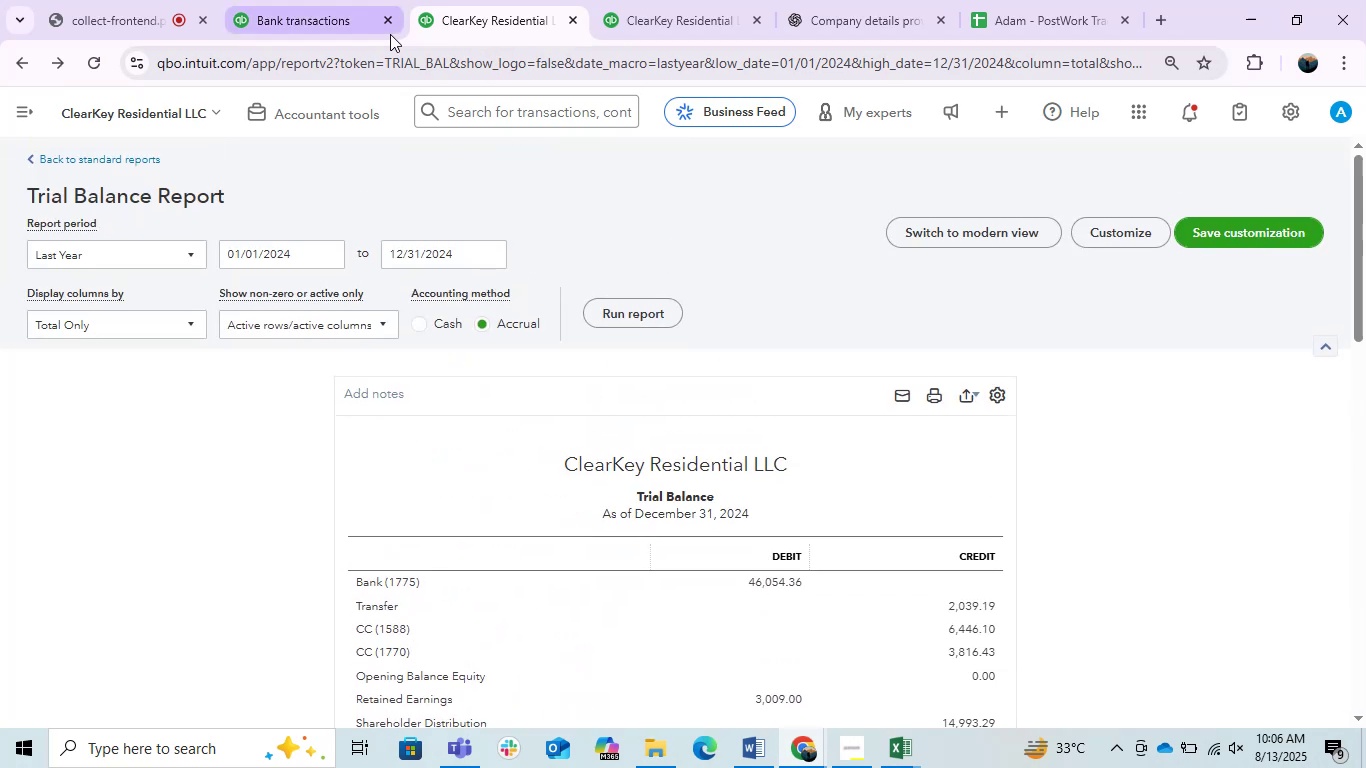 
left_click([307, 0])
 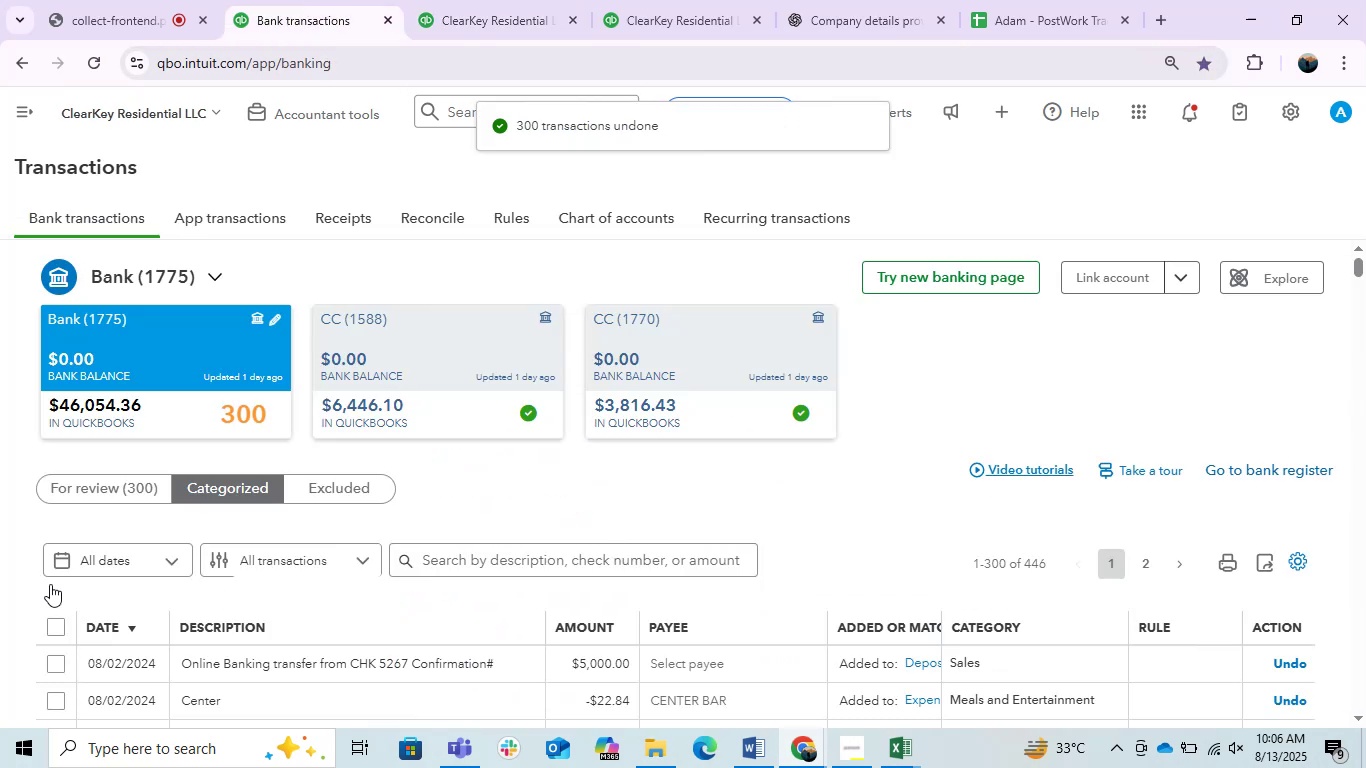 
left_click([59, 626])
 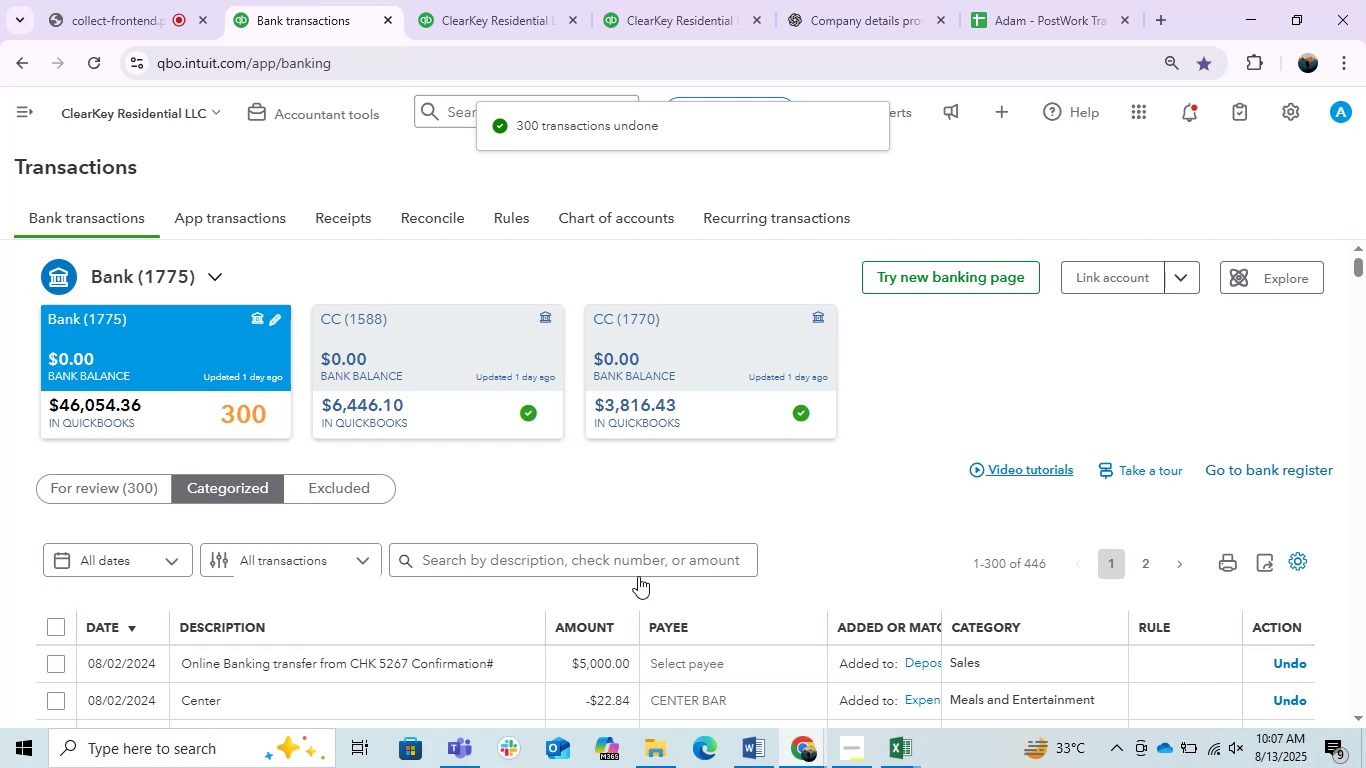 
wait(14.38)
 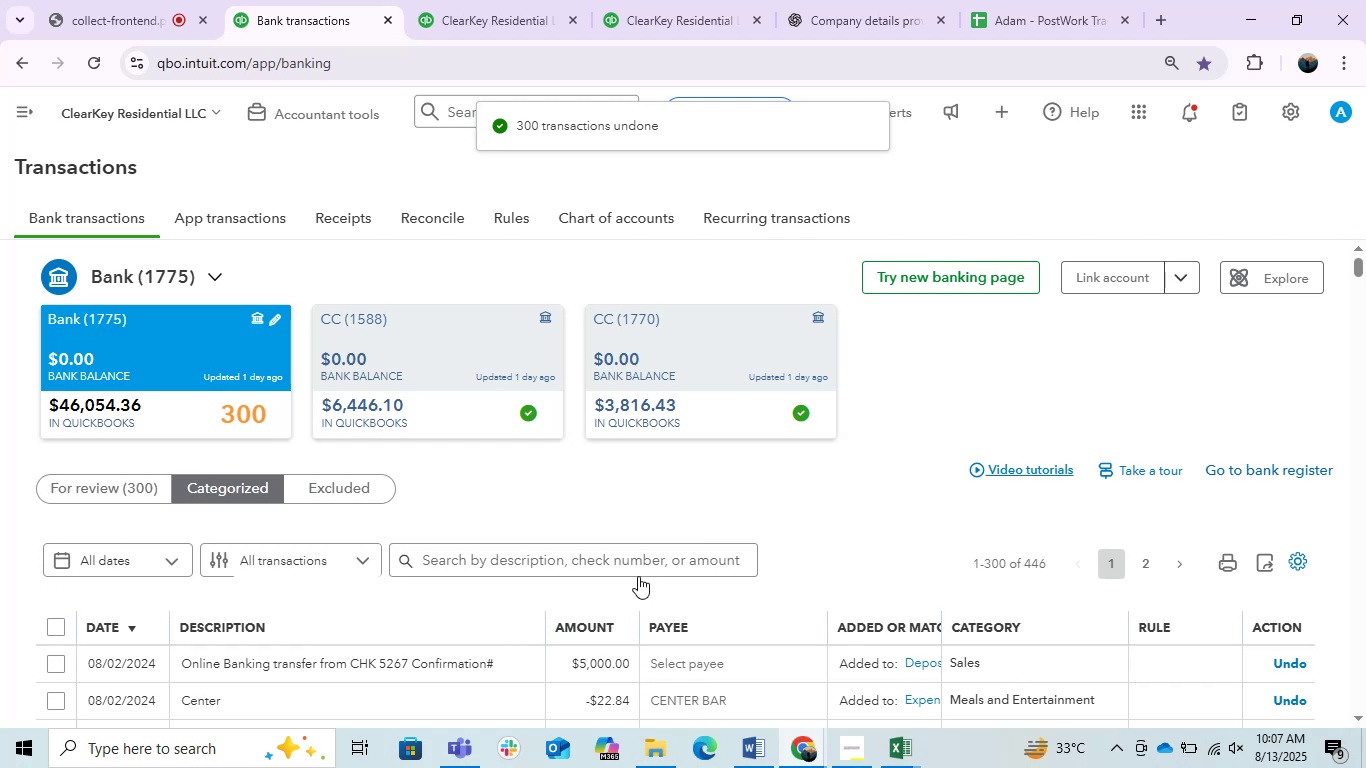 
left_click([731, 312])
 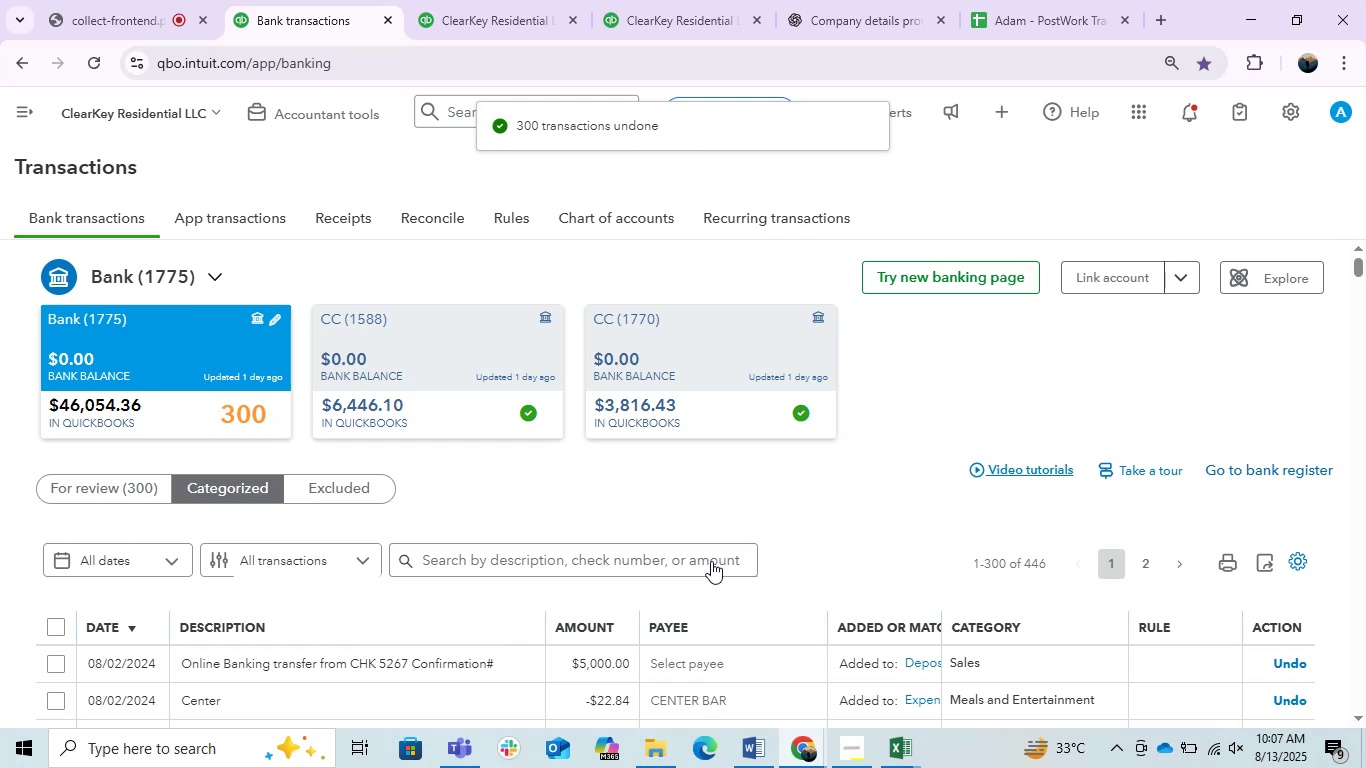 
wait(16.02)
 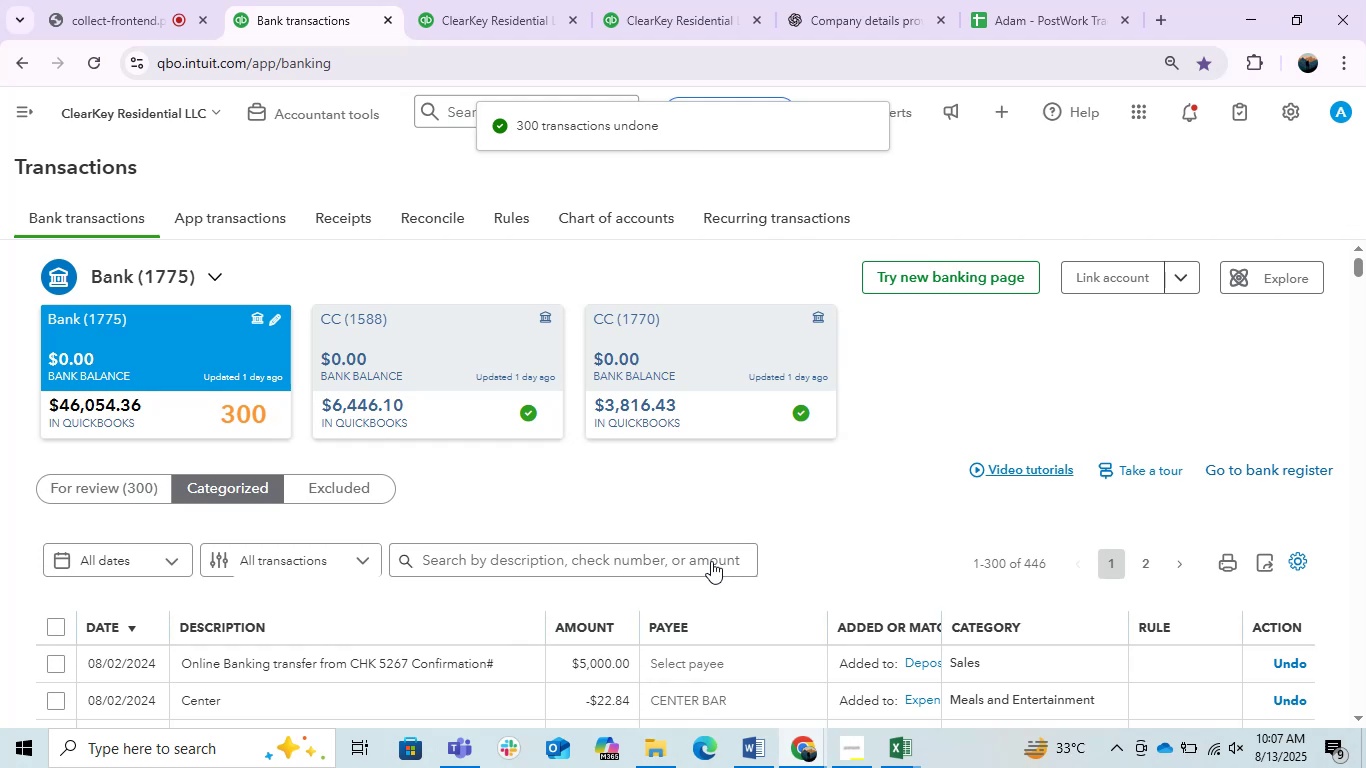 
left_click([754, 298])
 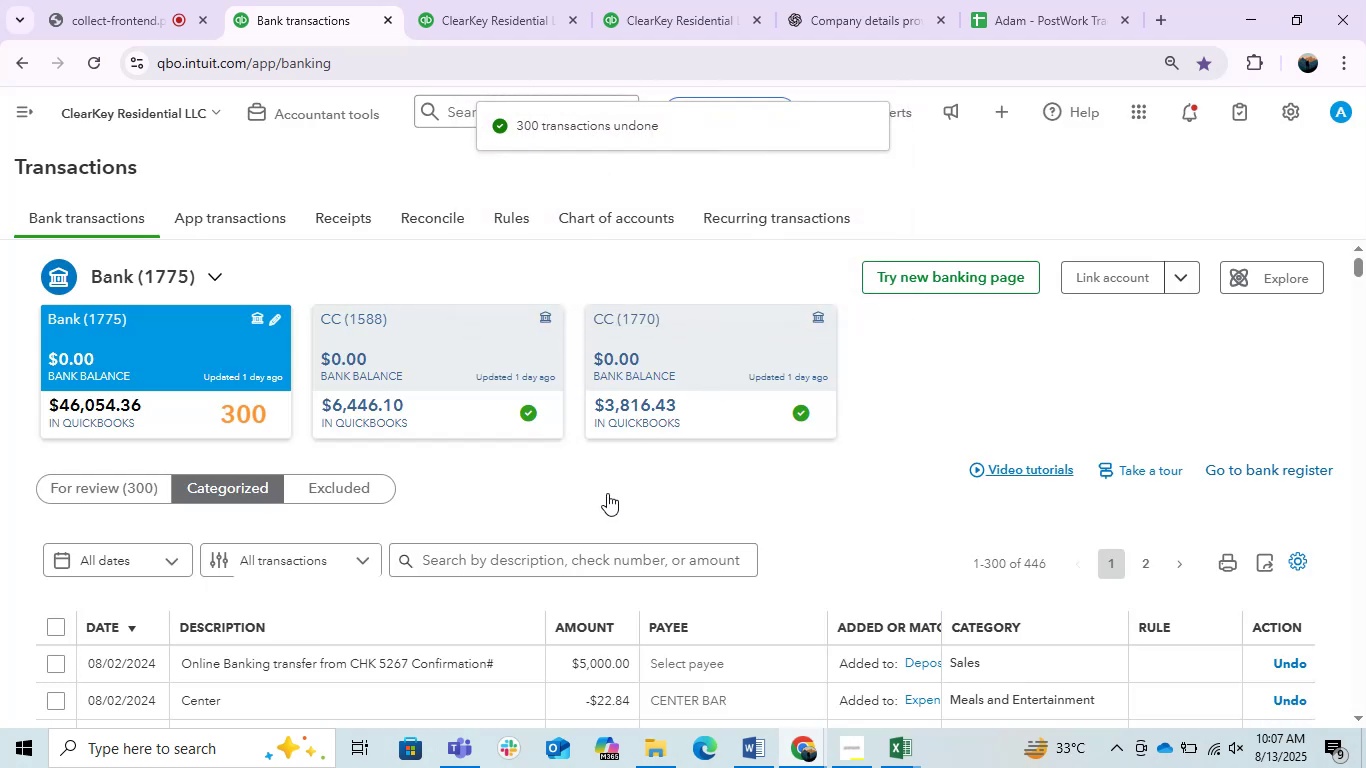 
scroll: coordinate [650, 486], scroll_direction: down, amount: 10.0
 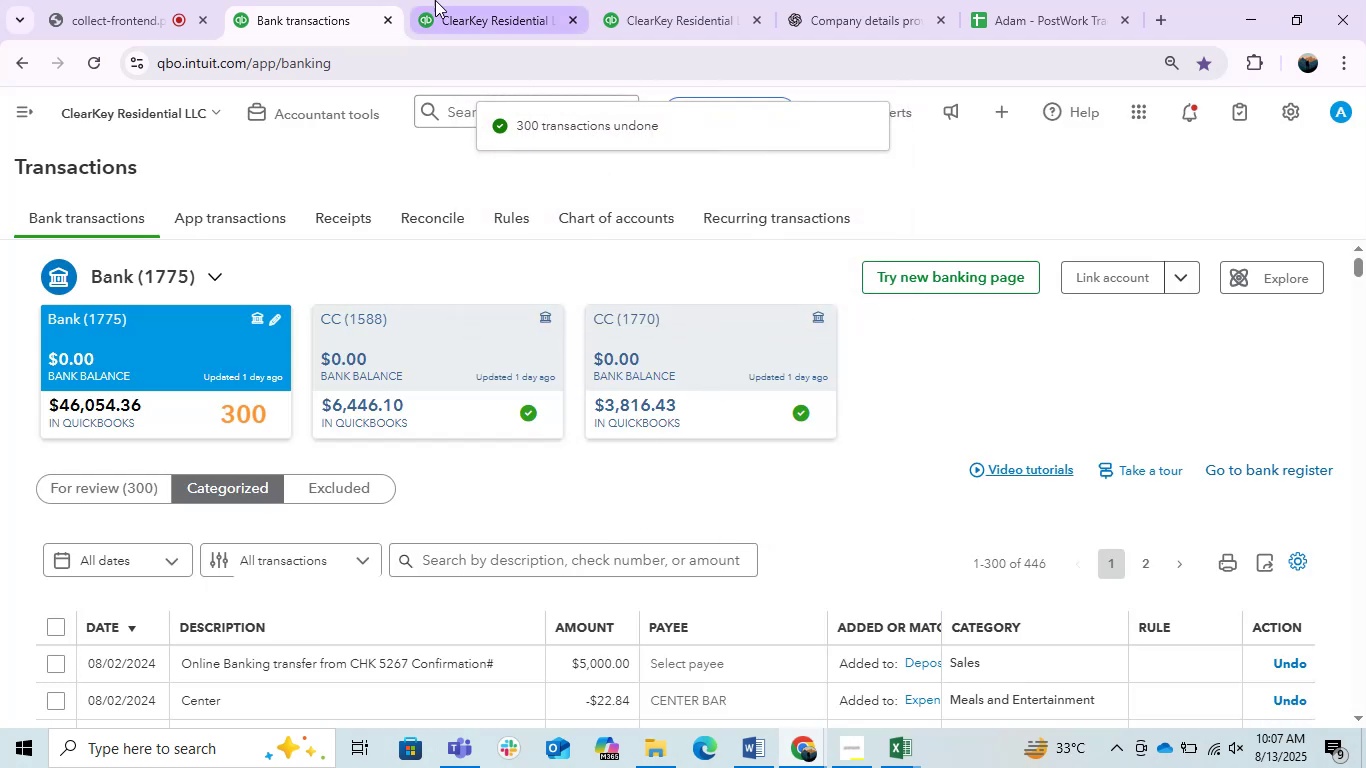 
left_click([485, 0])
 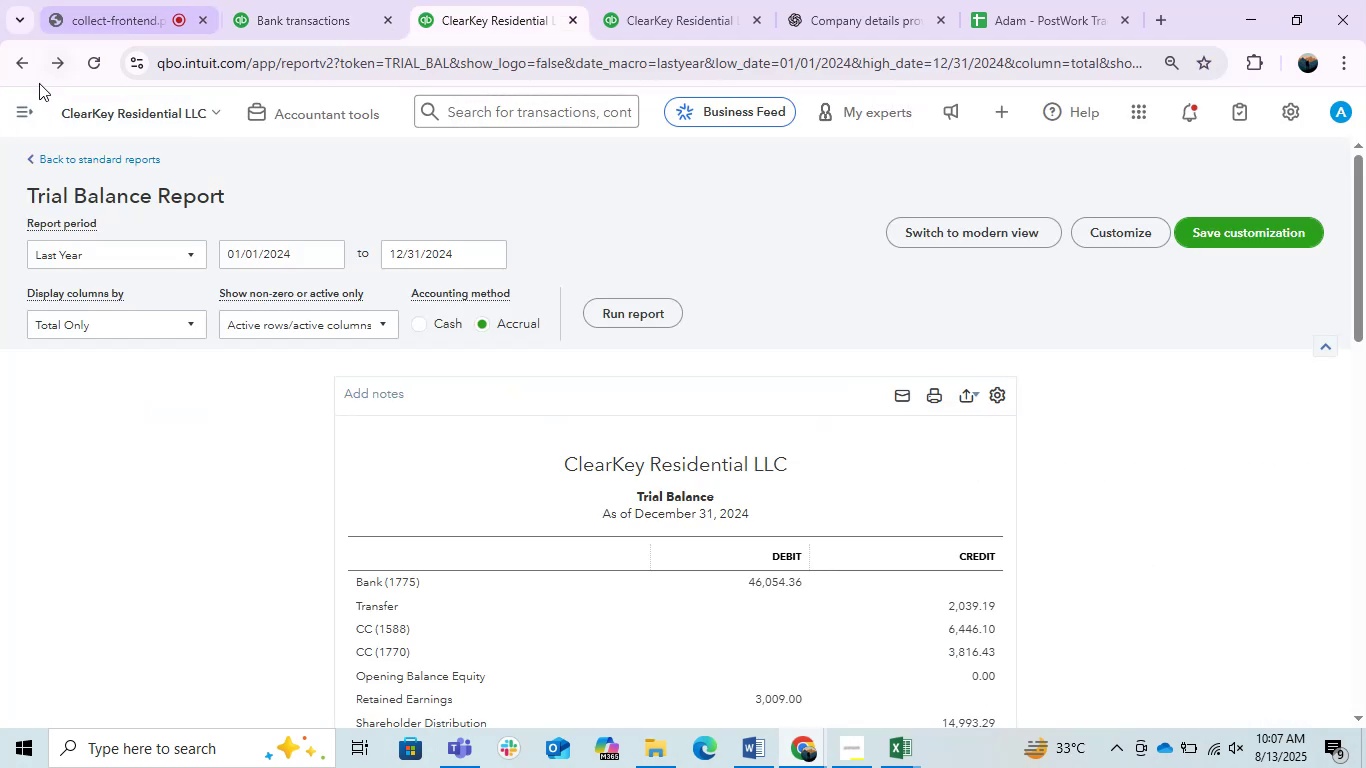 
left_click([24, 99])
 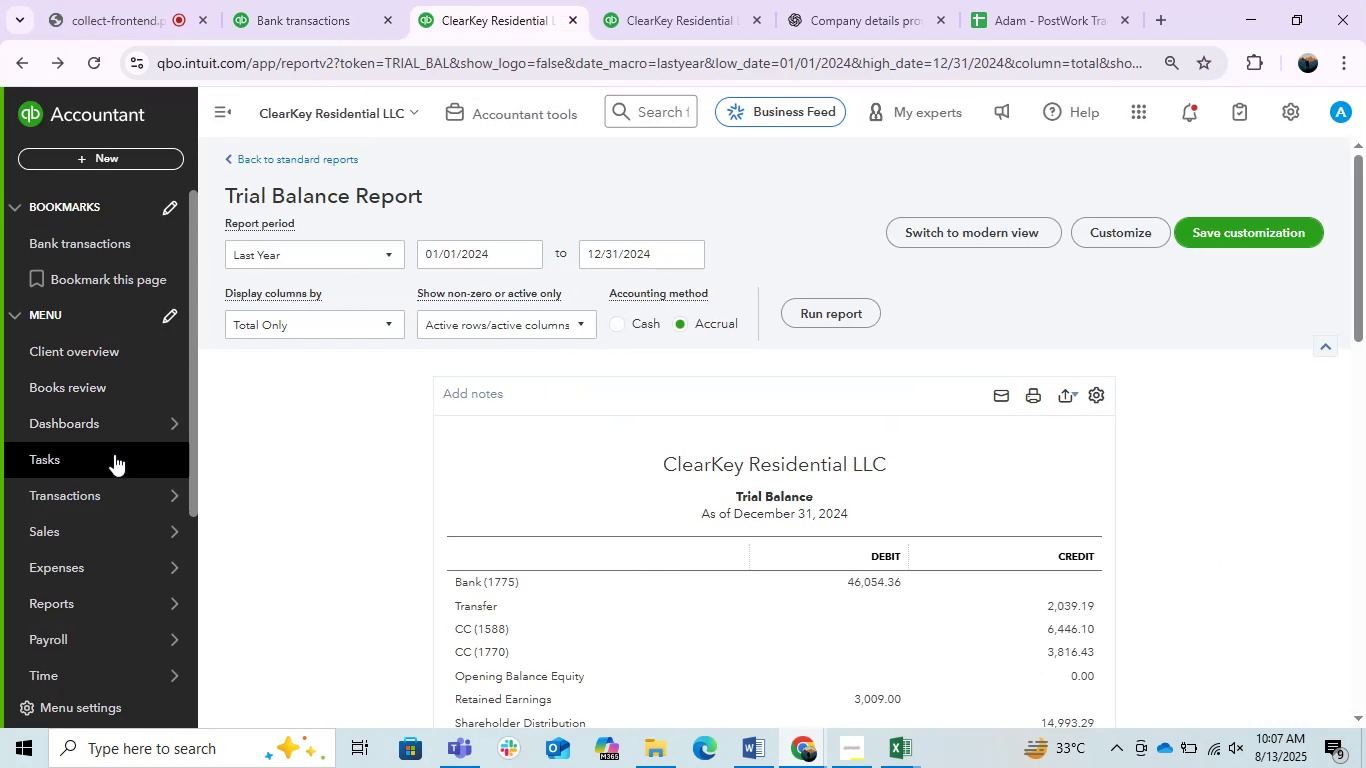 
left_click([105, 486])
 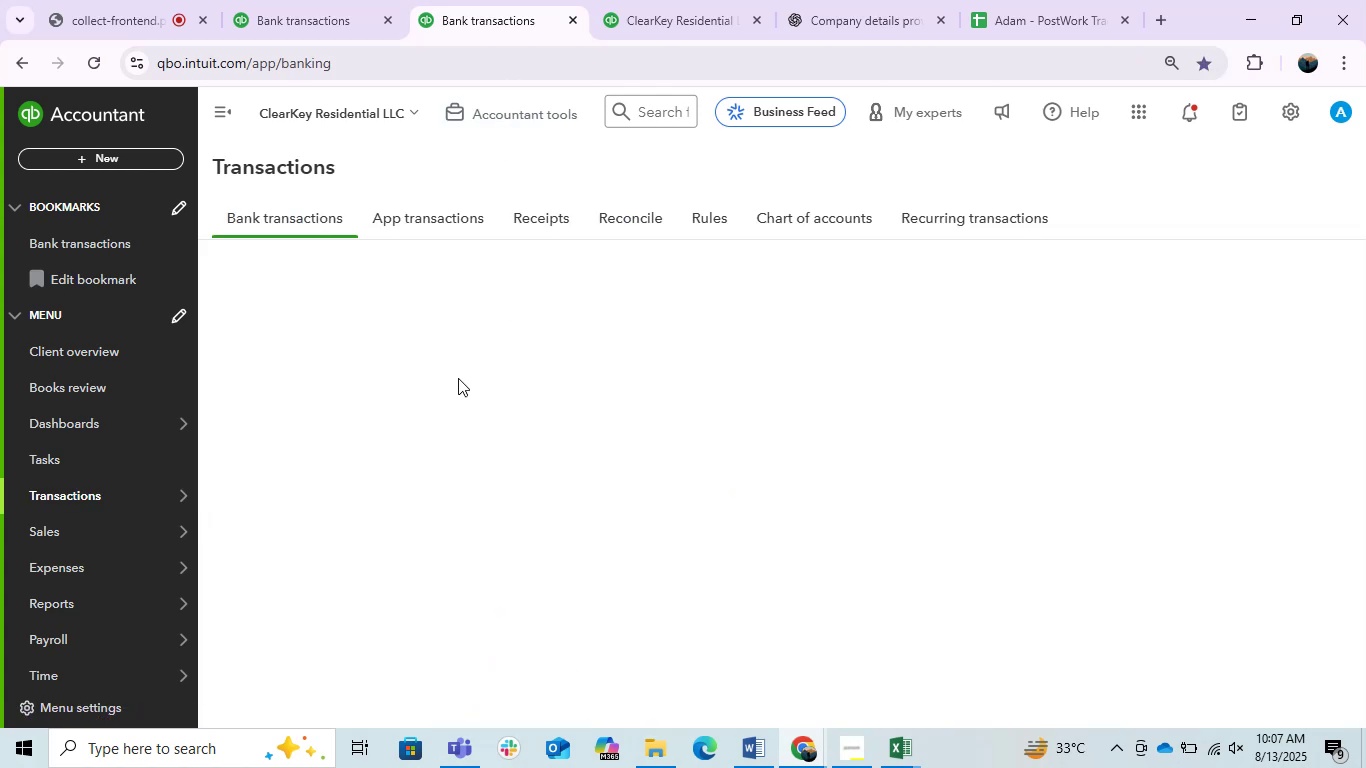 
left_click([223, 114])
 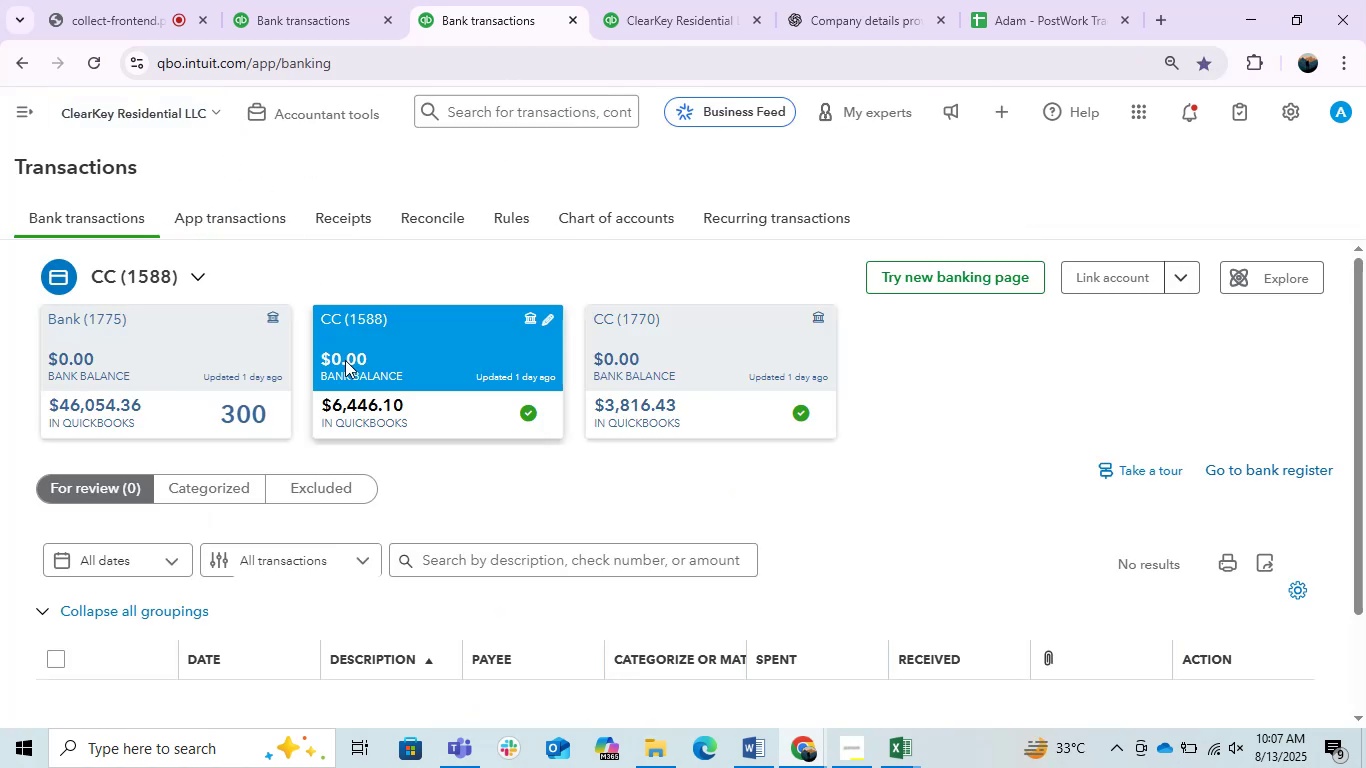 
left_click([386, 363])
 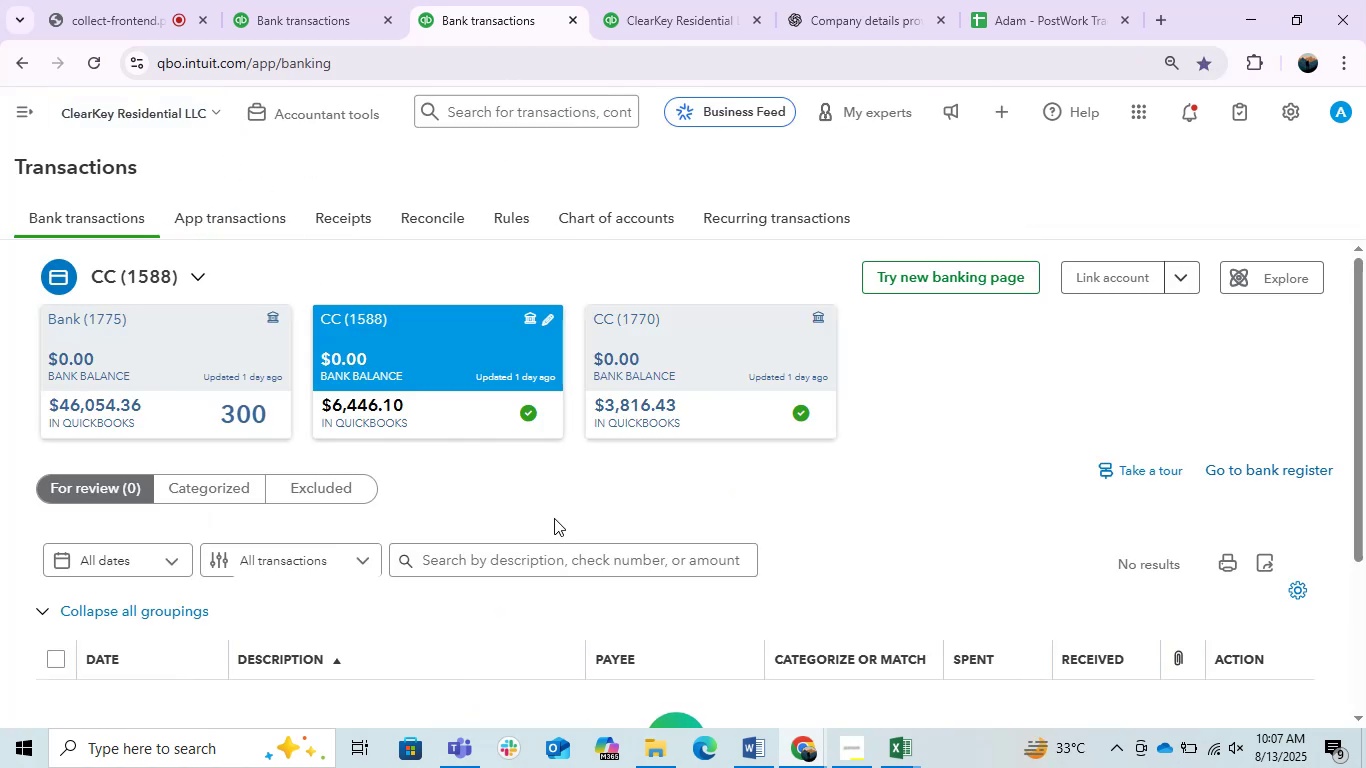 
left_click([203, 482])
 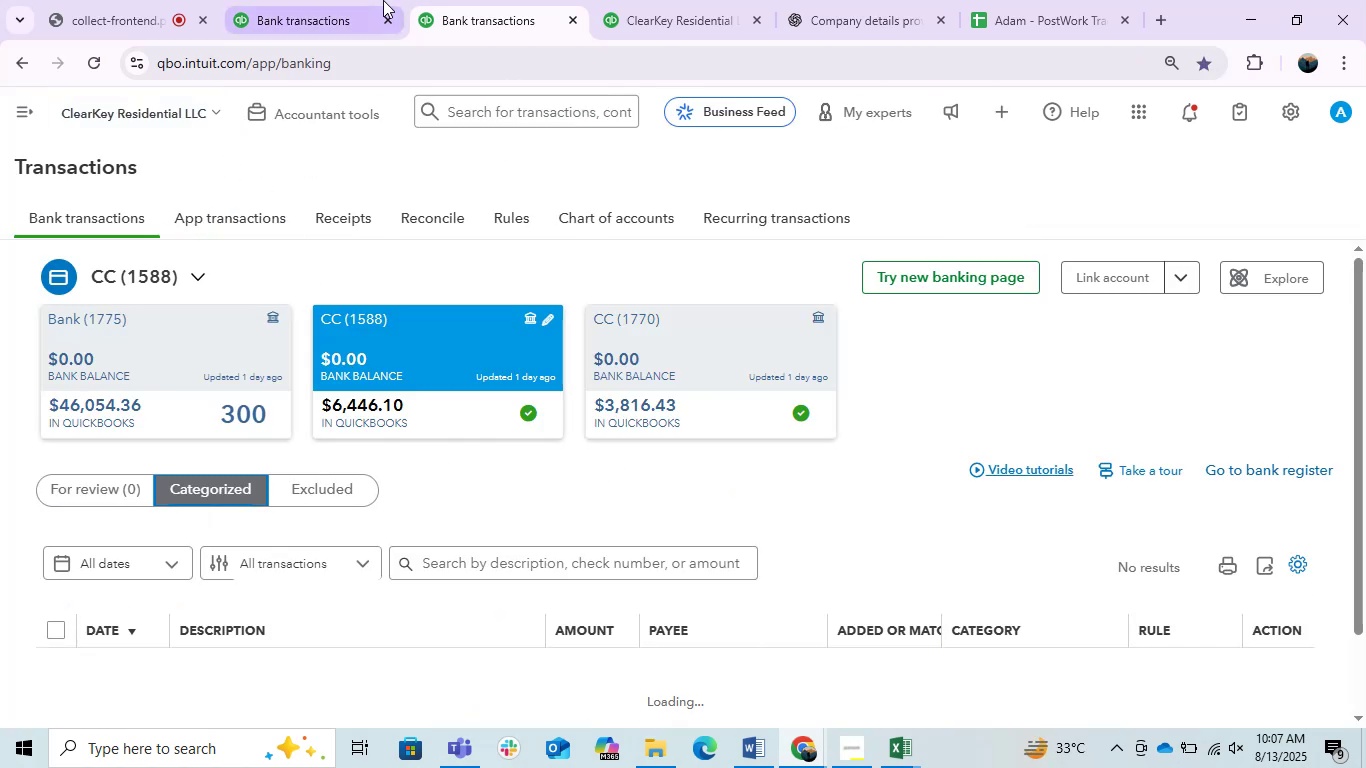 
scroll: coordinate [519, 519], scroll_direction: down, amount: 6.0
 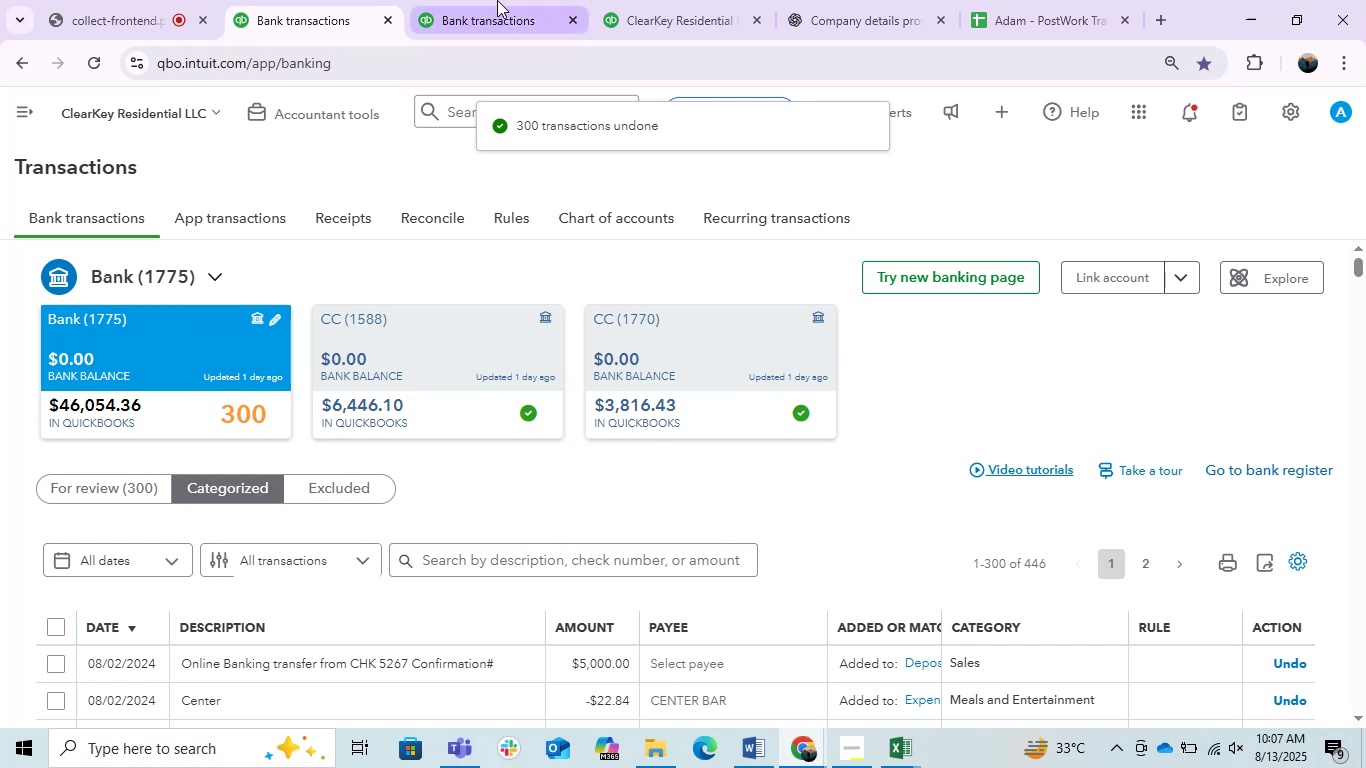 
left_click([497, 0])
 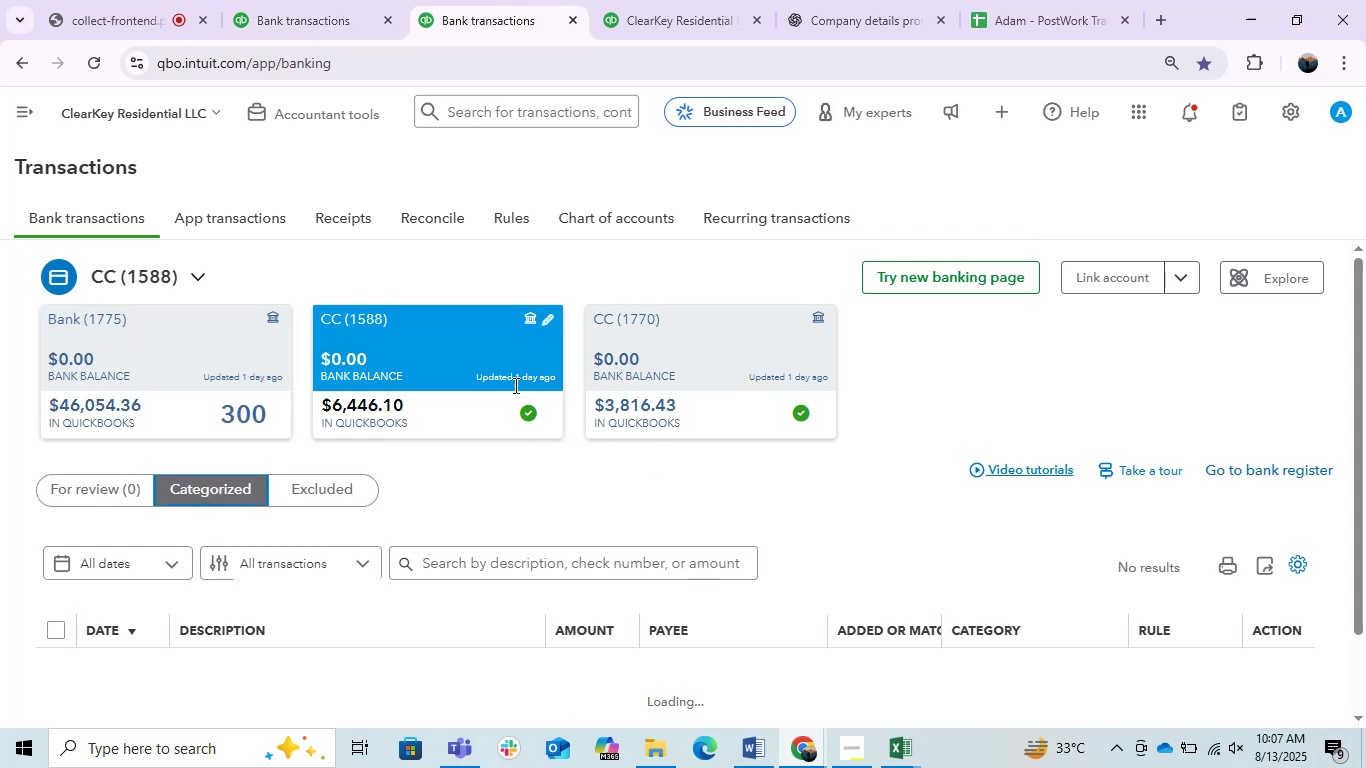 
scroll: coordinate [513, 464], scroll_direction: down, amount: 3.0
 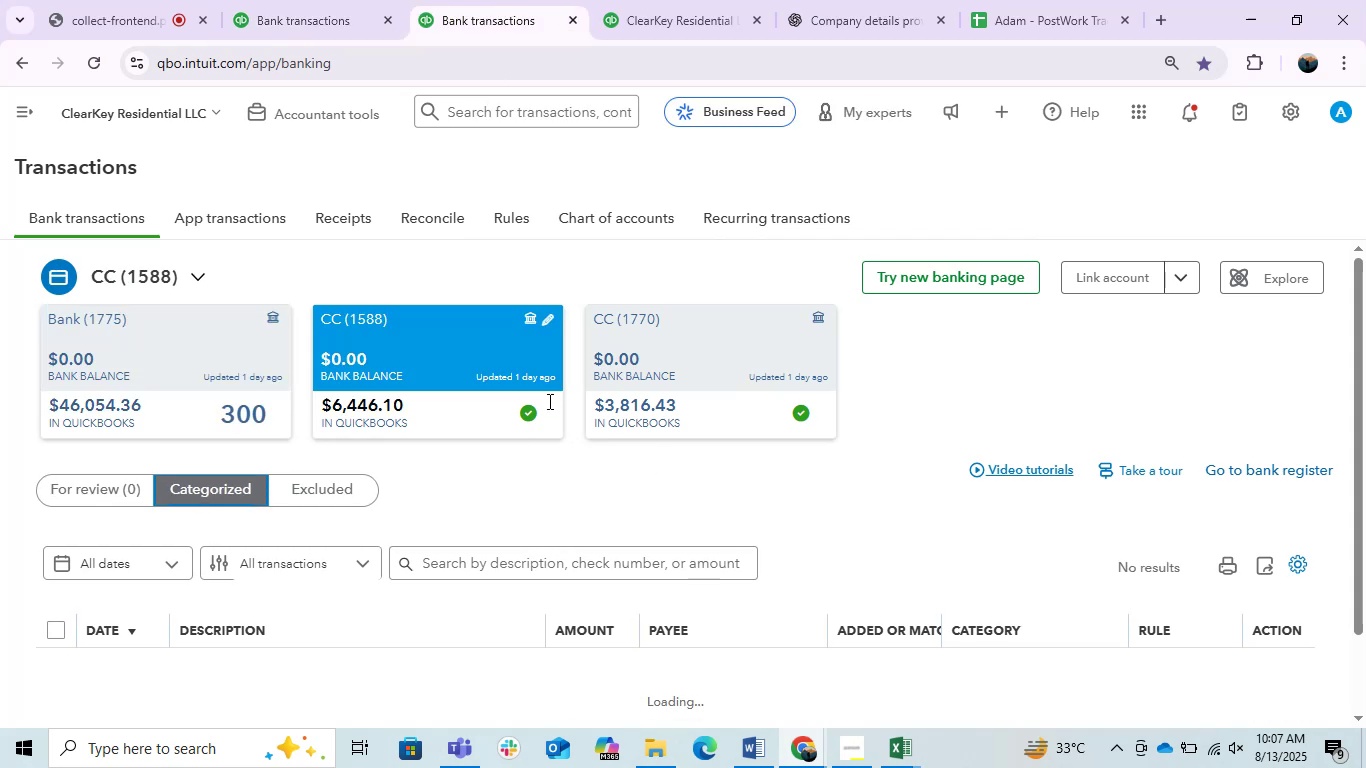 
left_click([669, 0])
 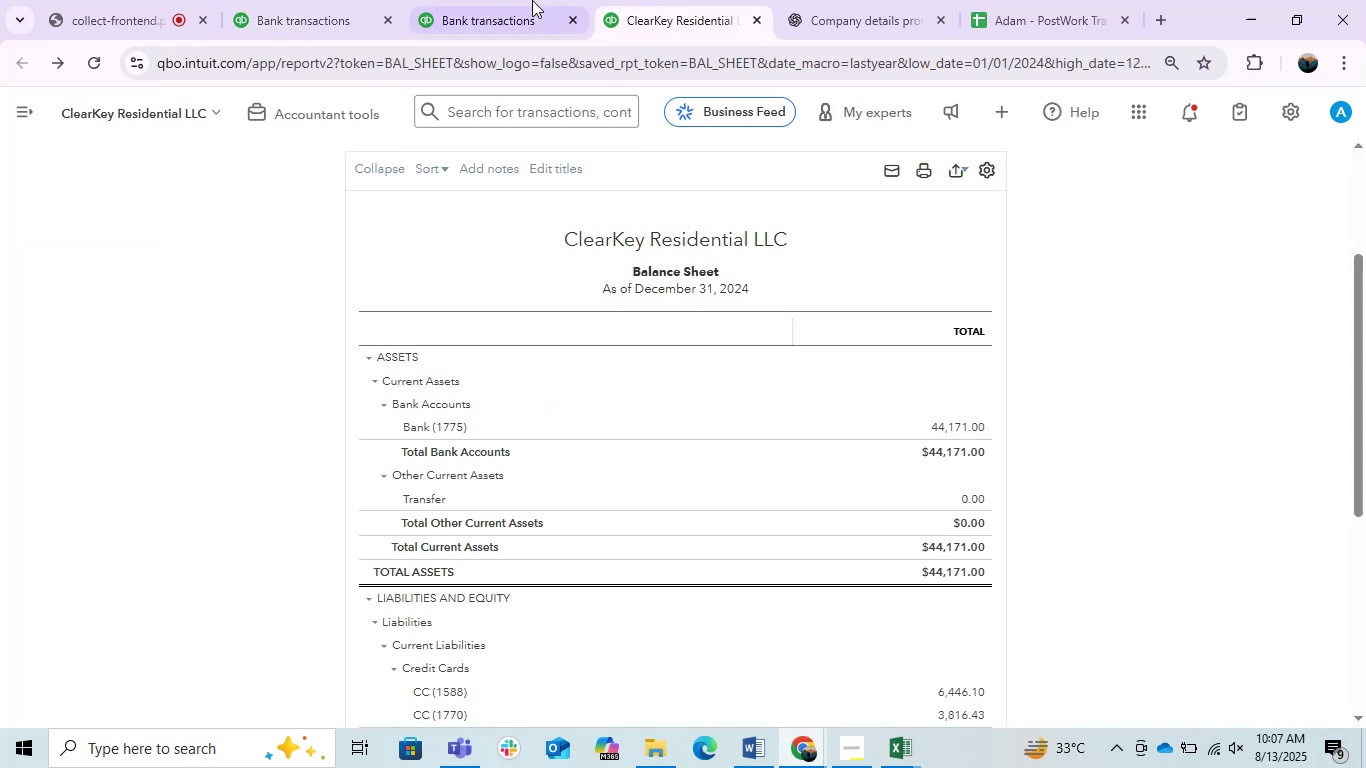 
left_click([509, 0])
 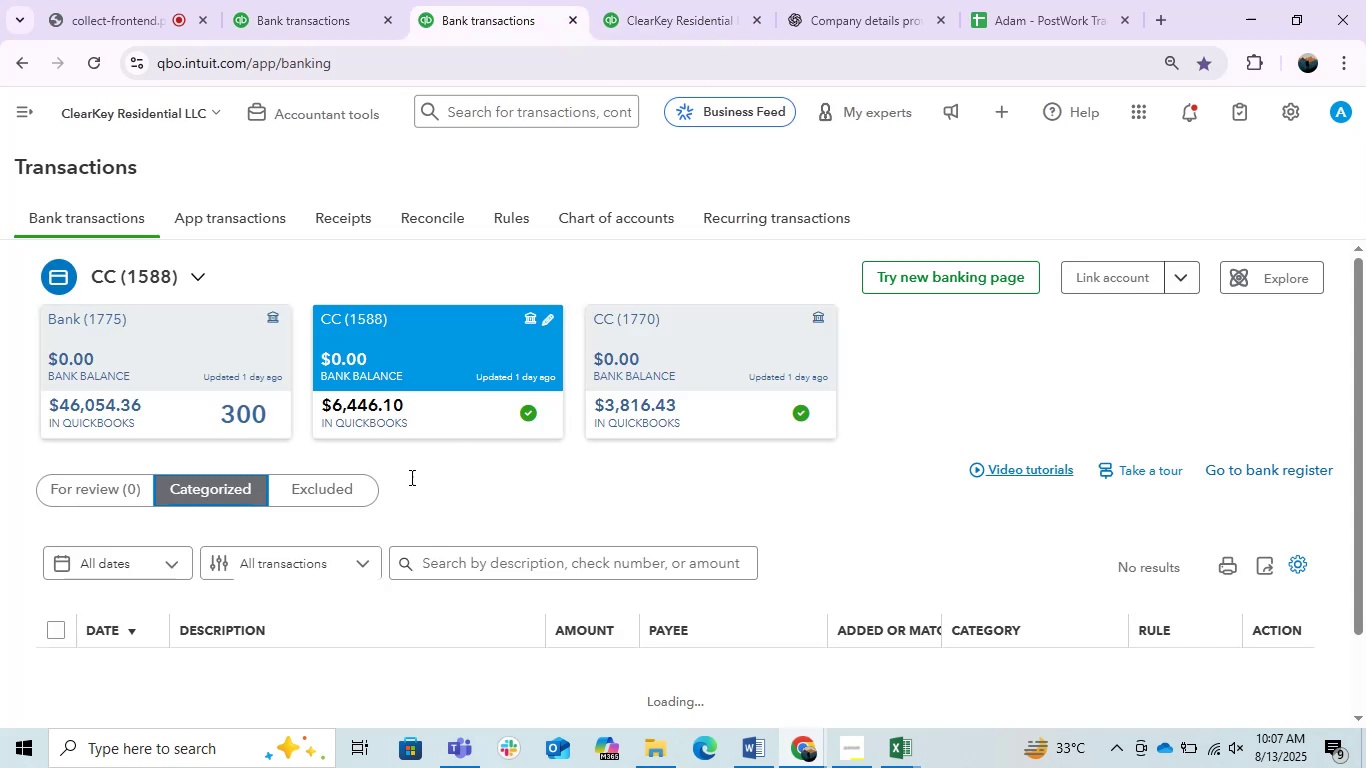 
scroll: coordinate [317, 543], scroll_direction: down, amount: 5.0
 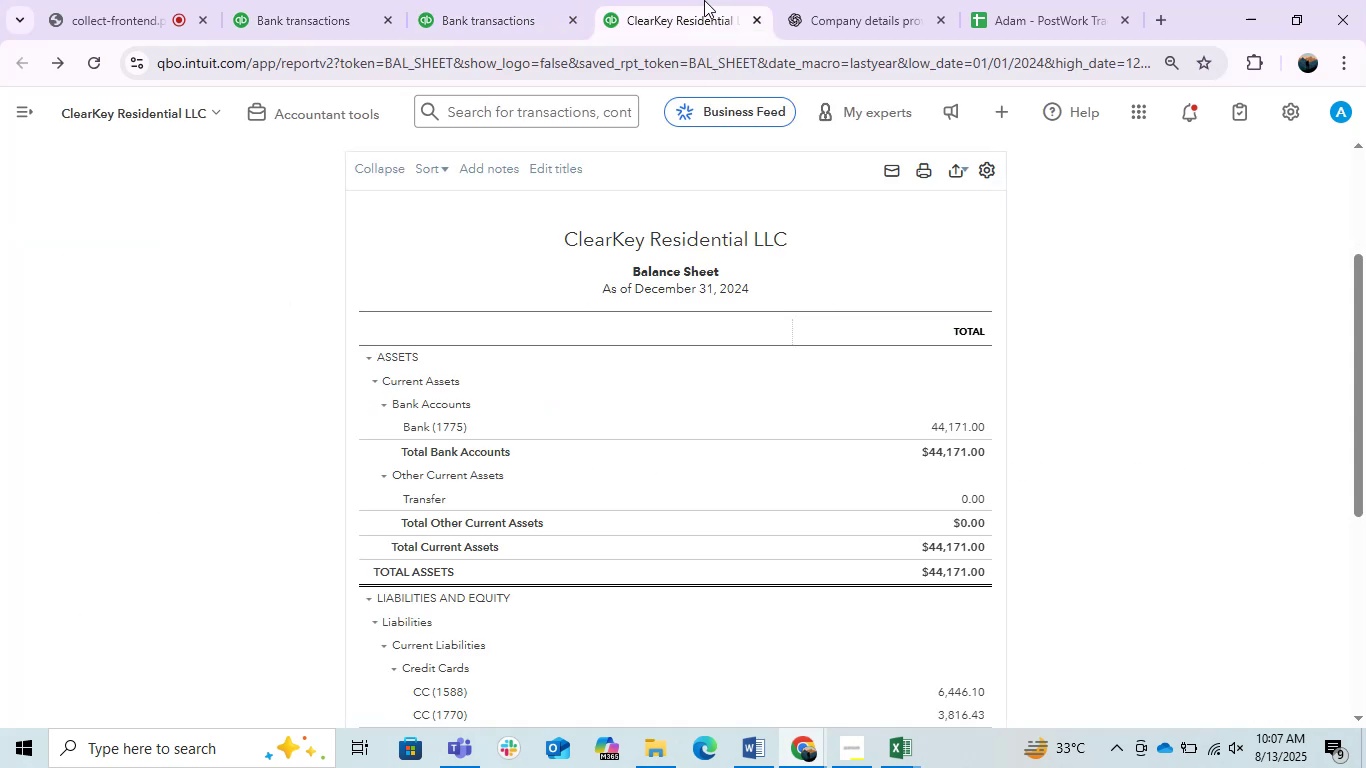 
scroll: coordinate [795, 411], scroll_direction: up, amount: 3.0
 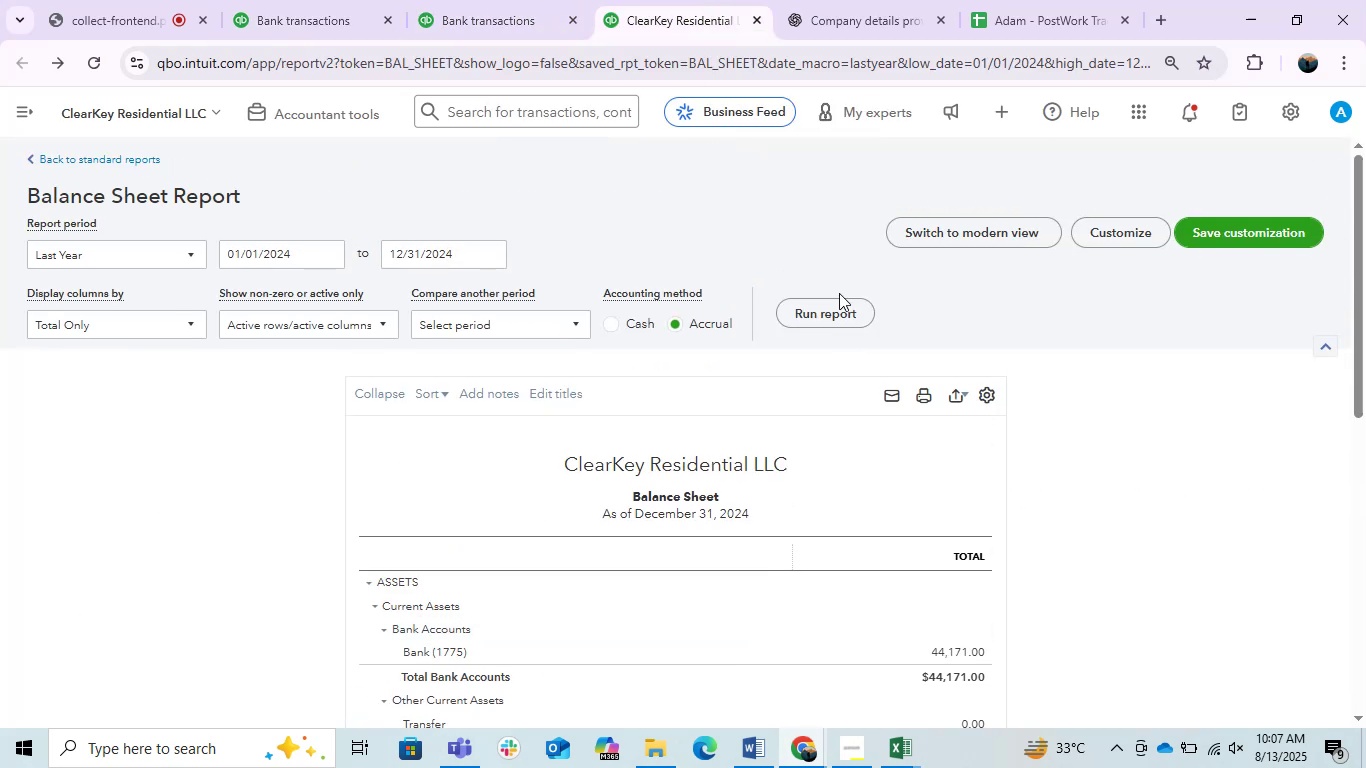 
left_click([817, 326])
 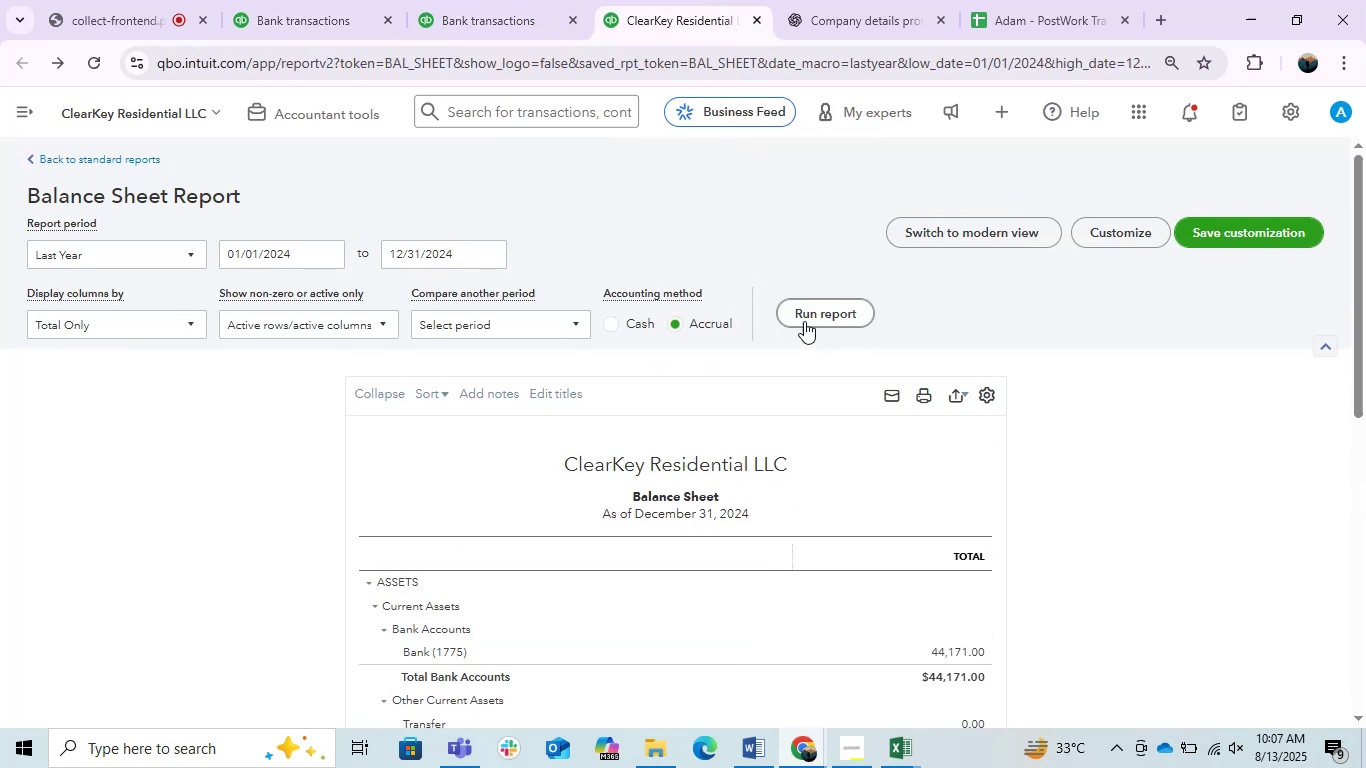 
left_click([803, 319])
 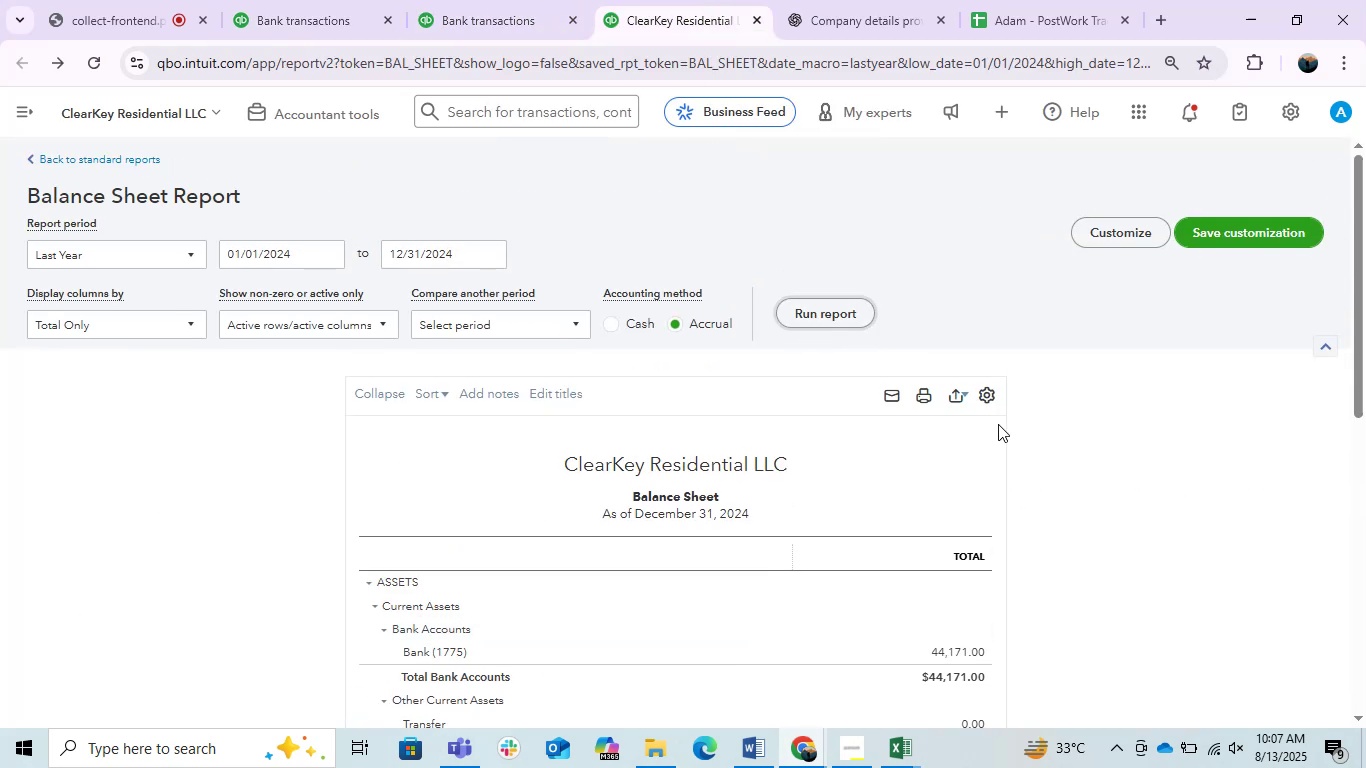 
scroll: coordinate [1276, 386], scroll_direction: down, amount: 3.0
 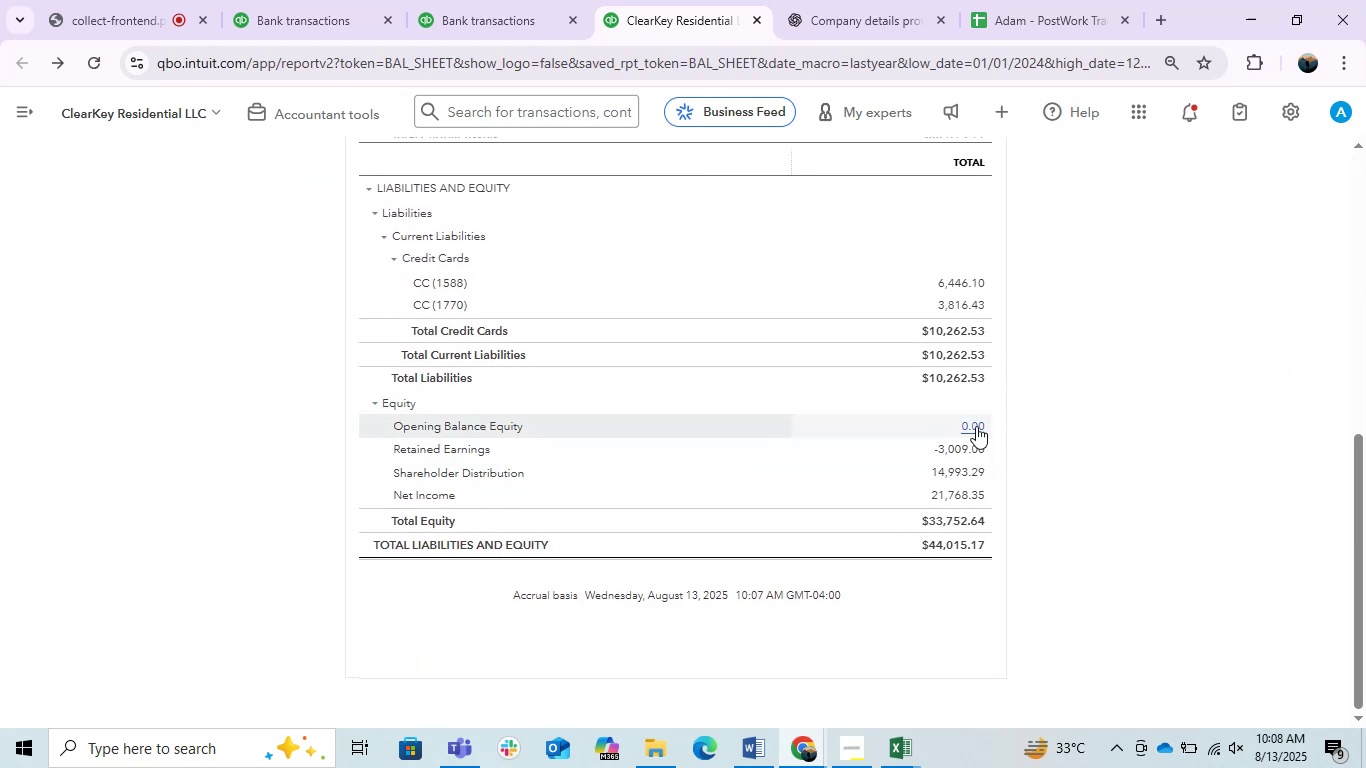 
left_click([976, 426])
 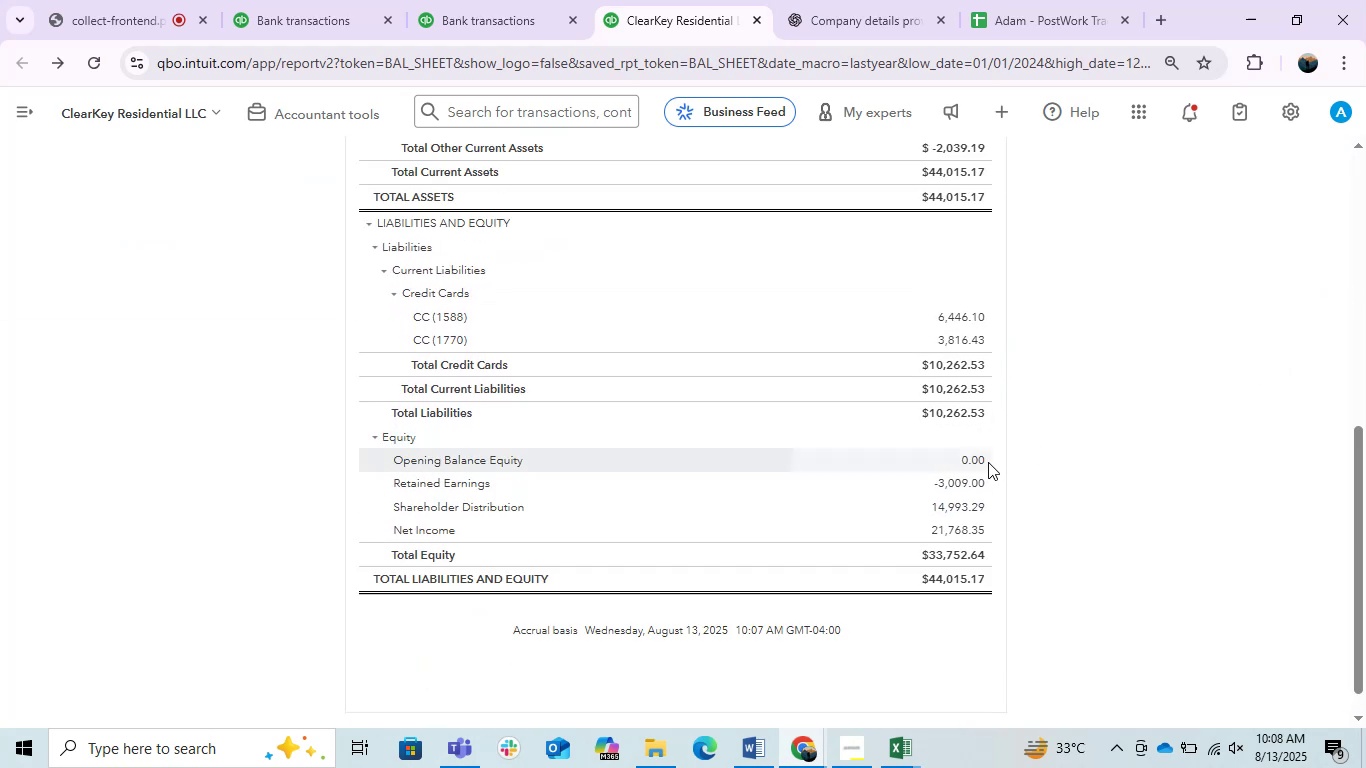 
left_click([975, 462])
 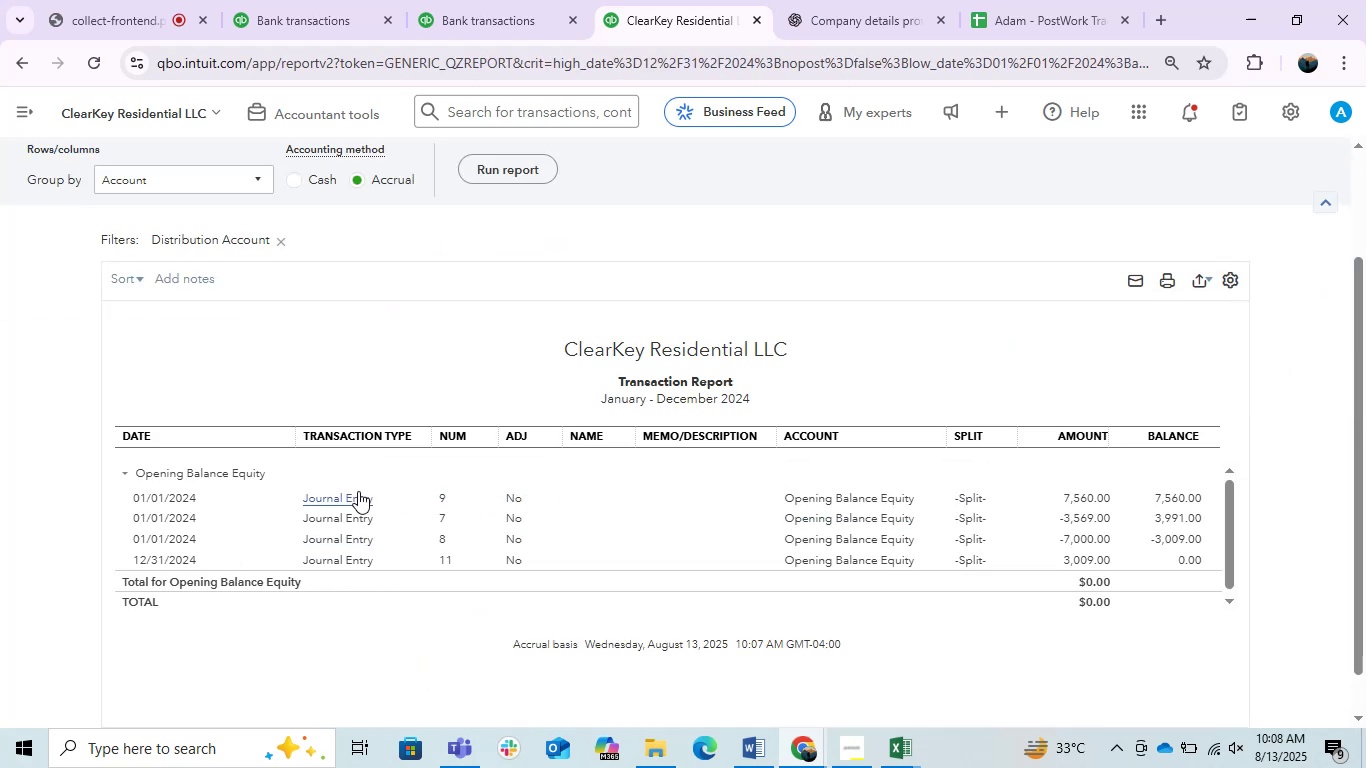 
wait(6.74)
 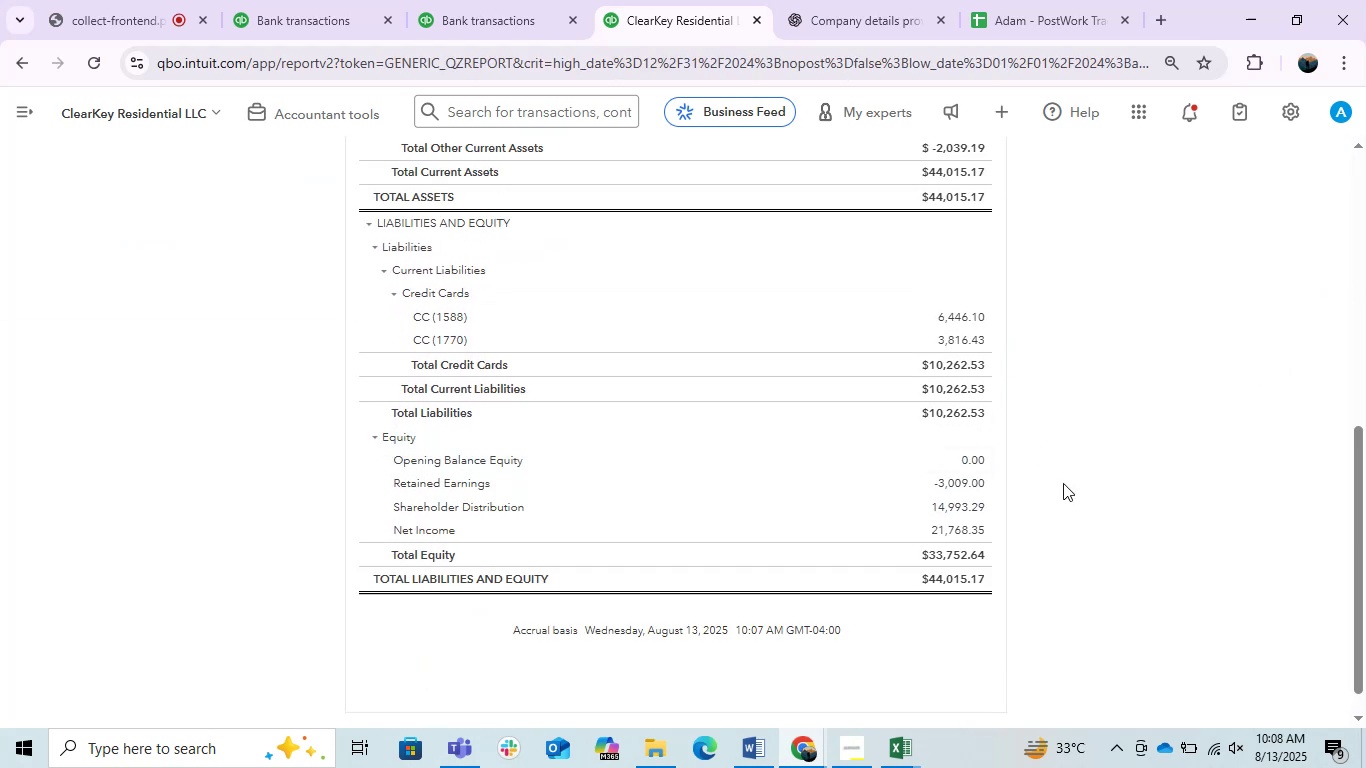 
left_click([357, 491])
 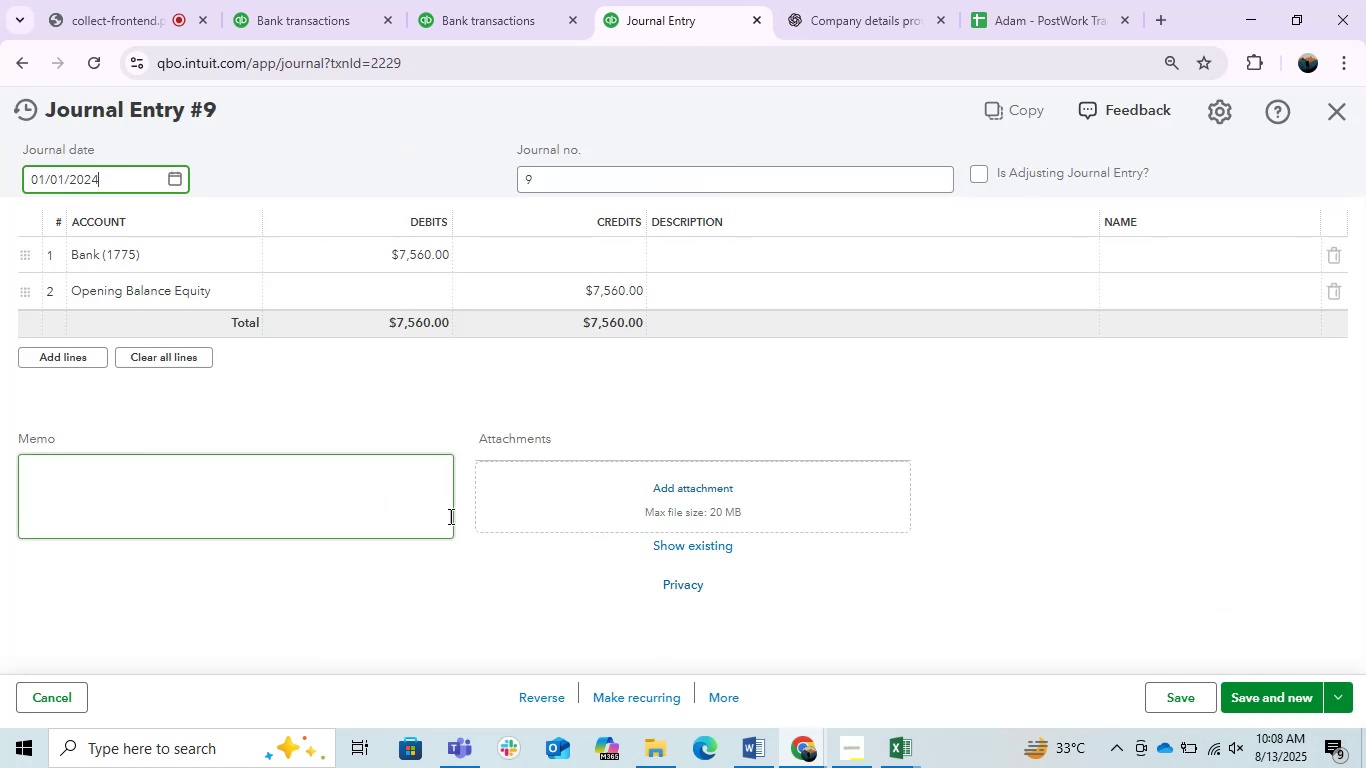 
scroll: coordinate [763, 501], scroll_direction: down, amount: 1.0
 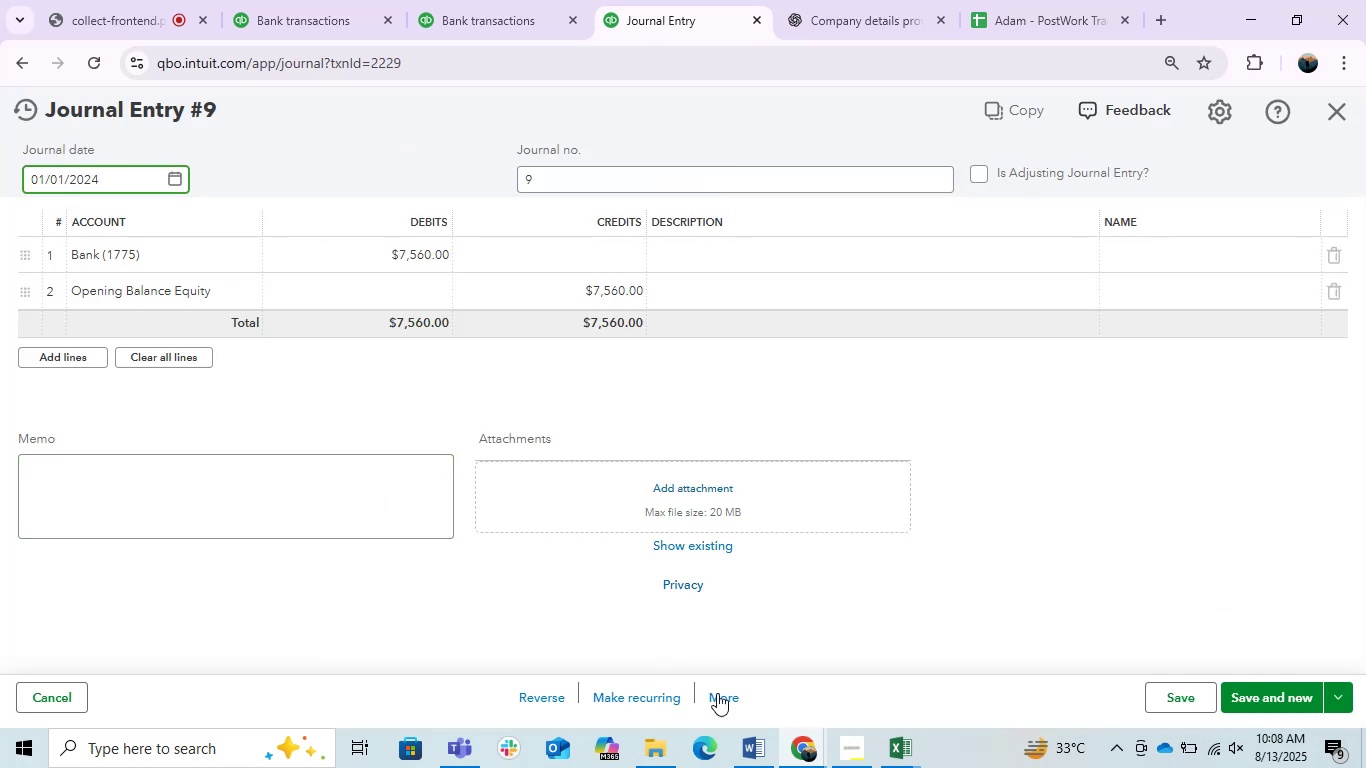 
left_click([721, 695])
 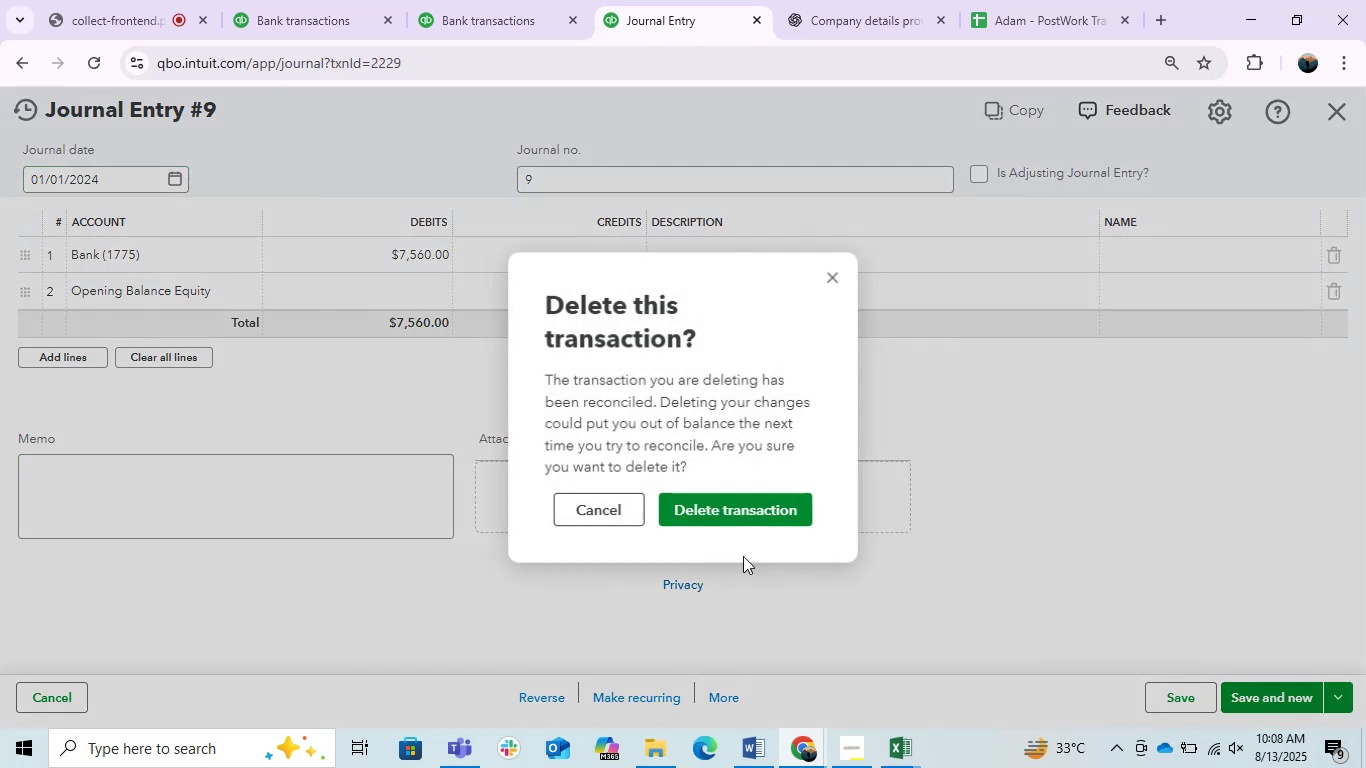 
left_click([733, 515])
 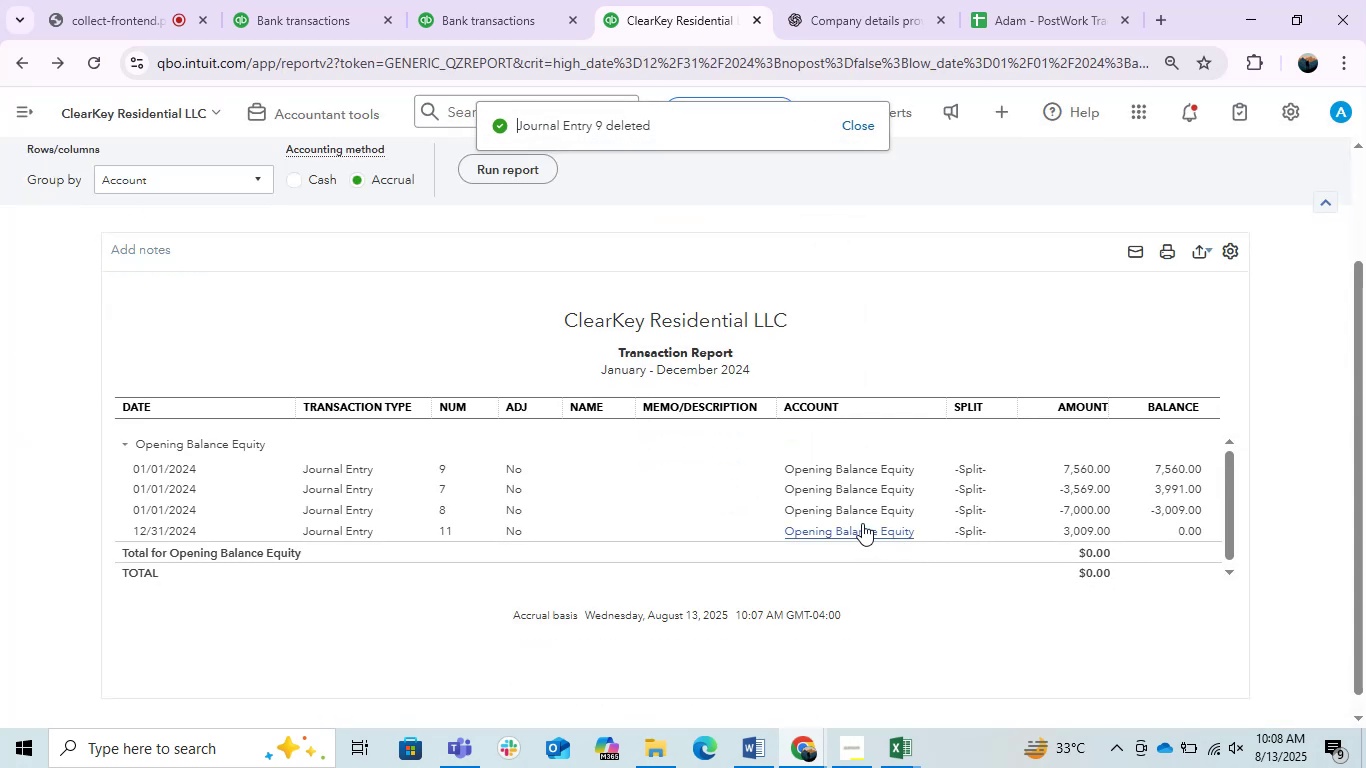 
left_click([854, 514])
 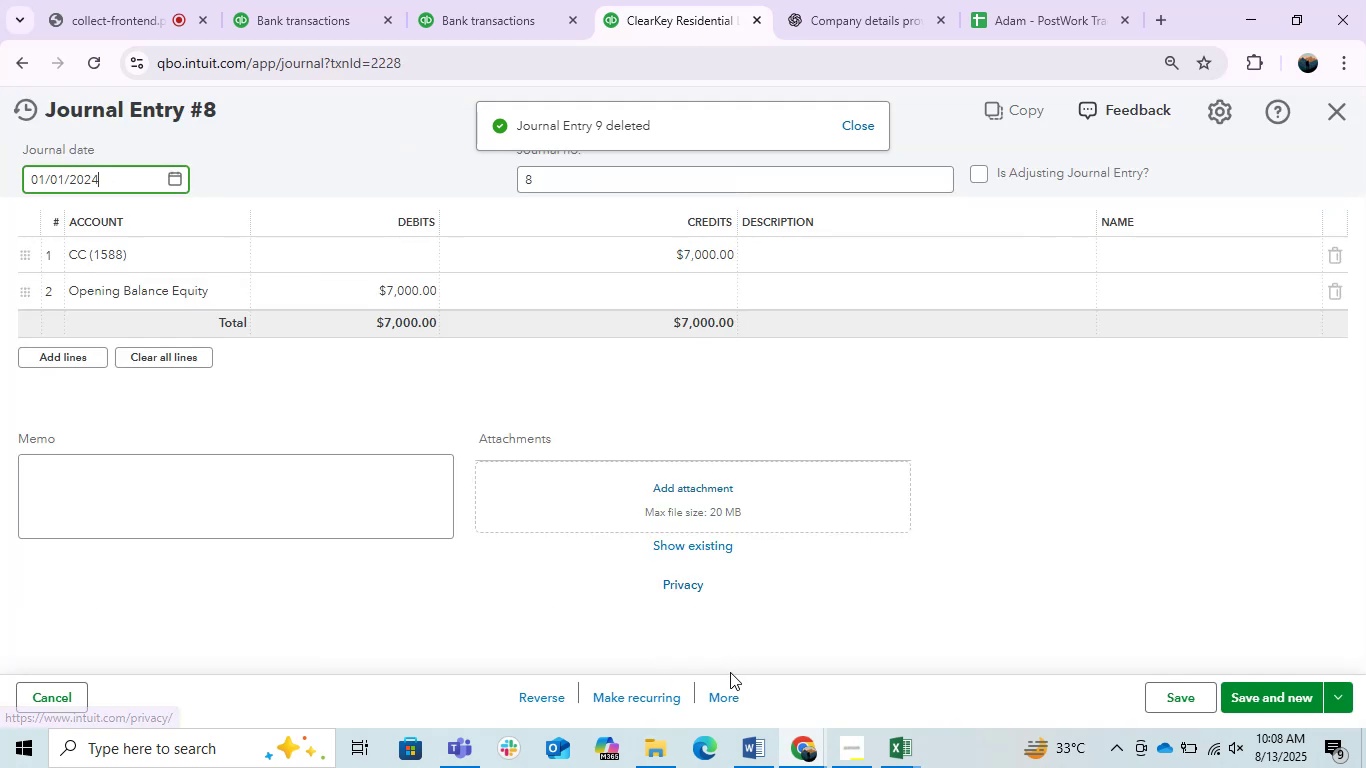 
left_click([722, 695])
 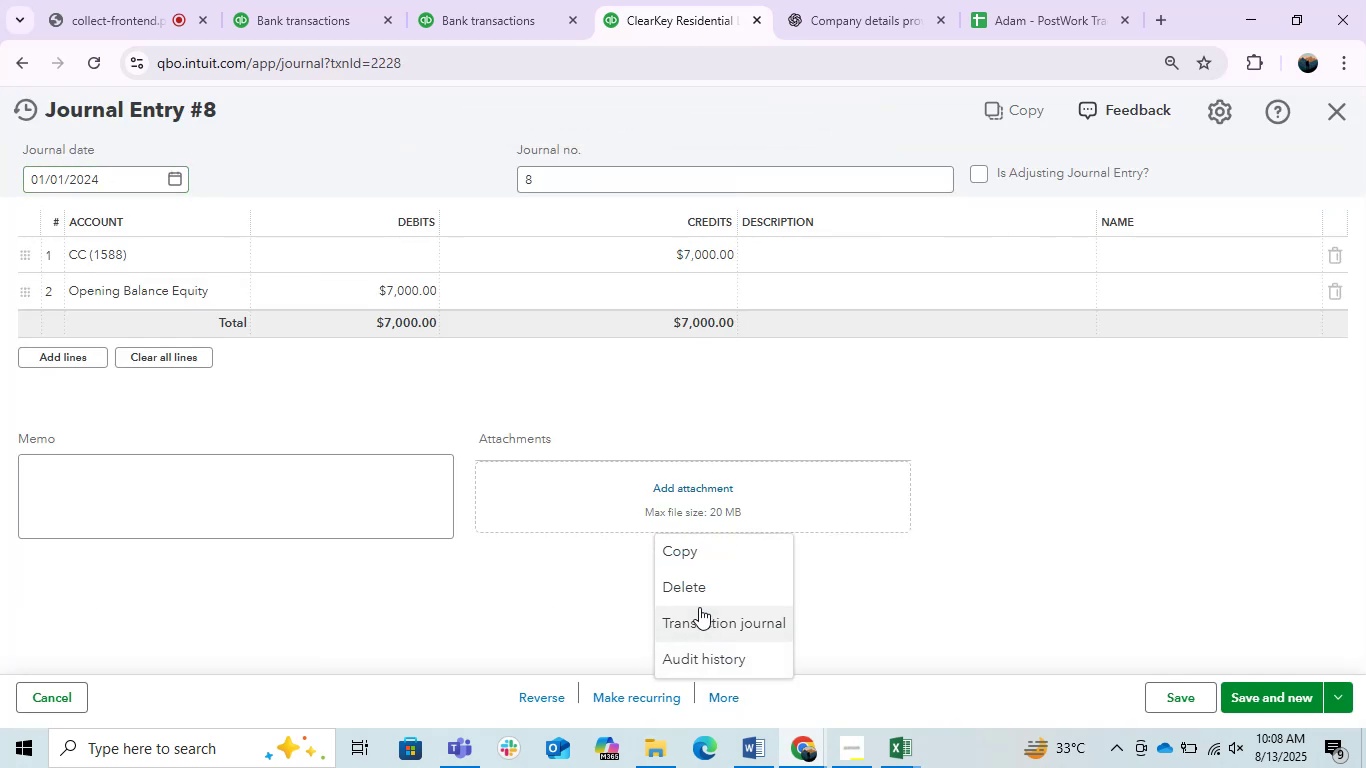 
left_click([700, 594])
 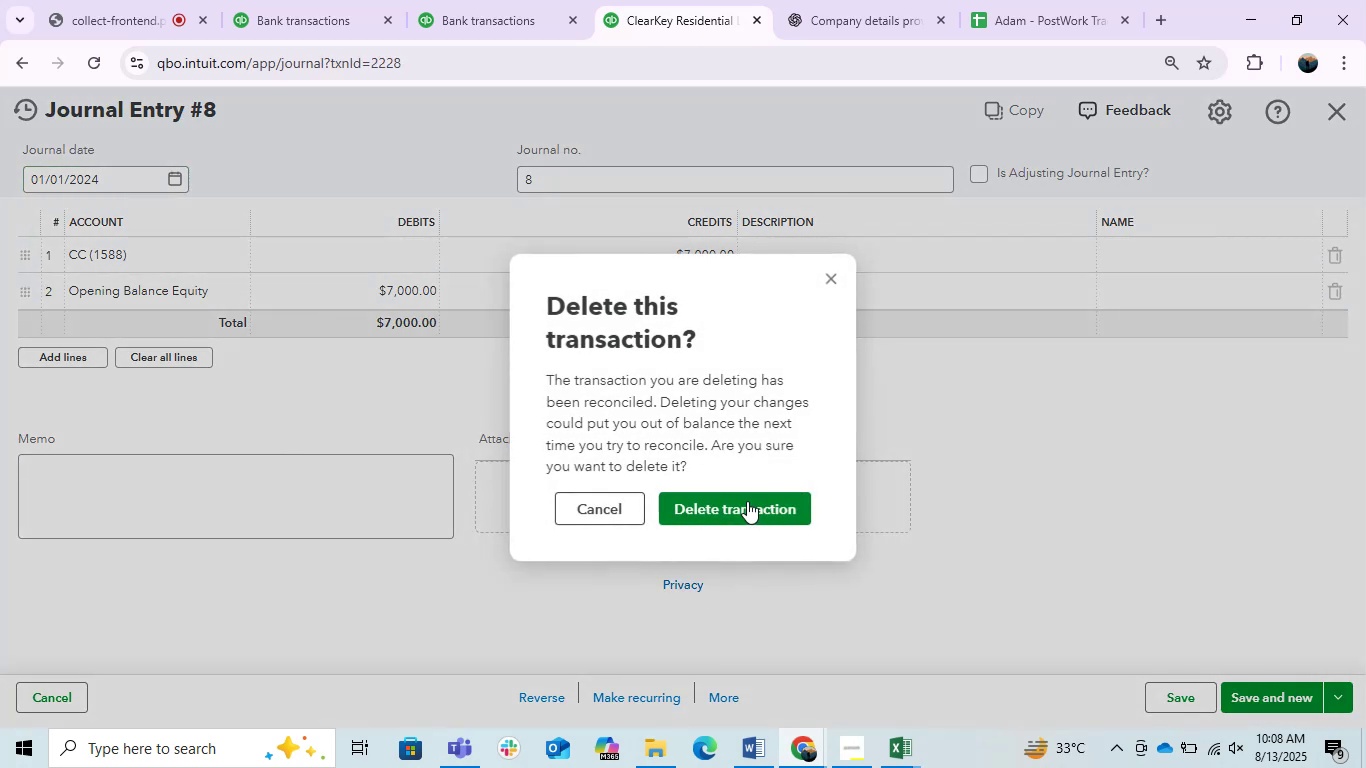 
left_click([747, 501])
 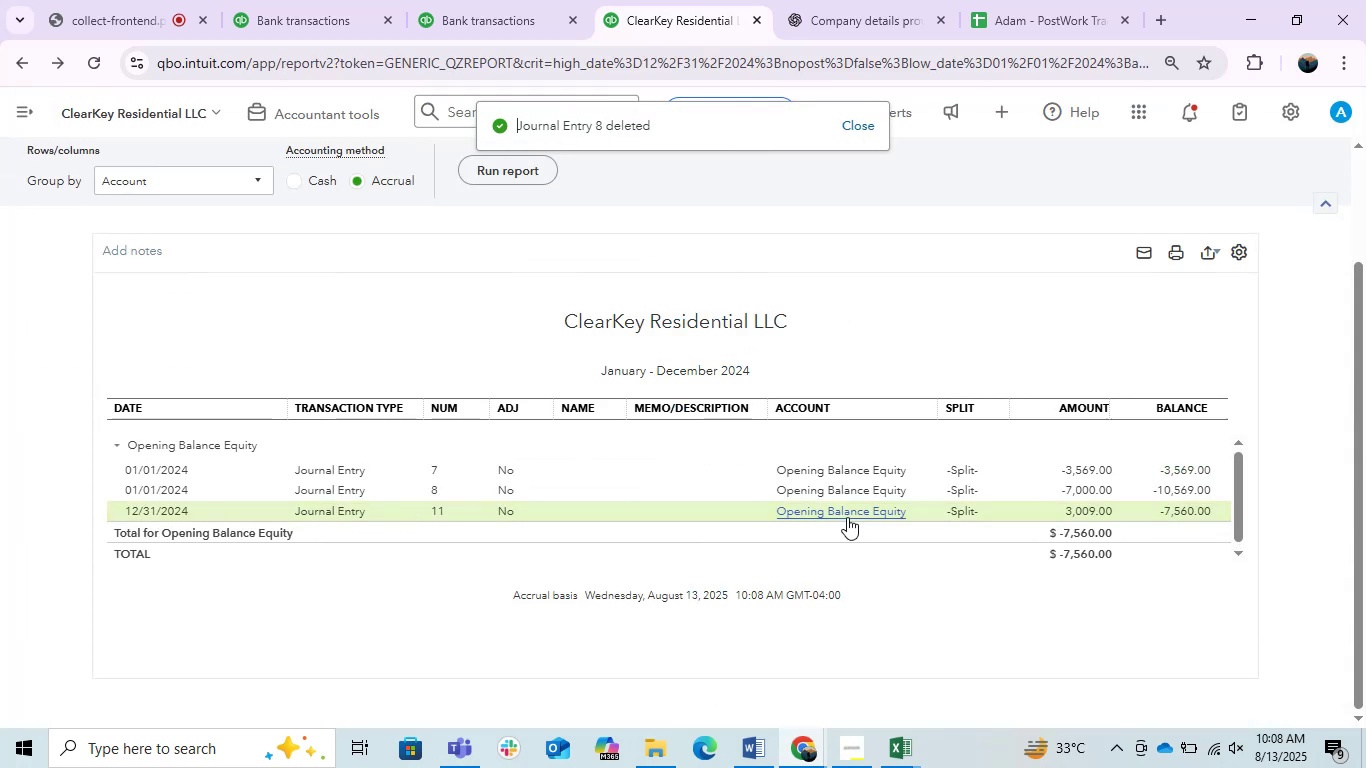 
left_click([849, 507])
 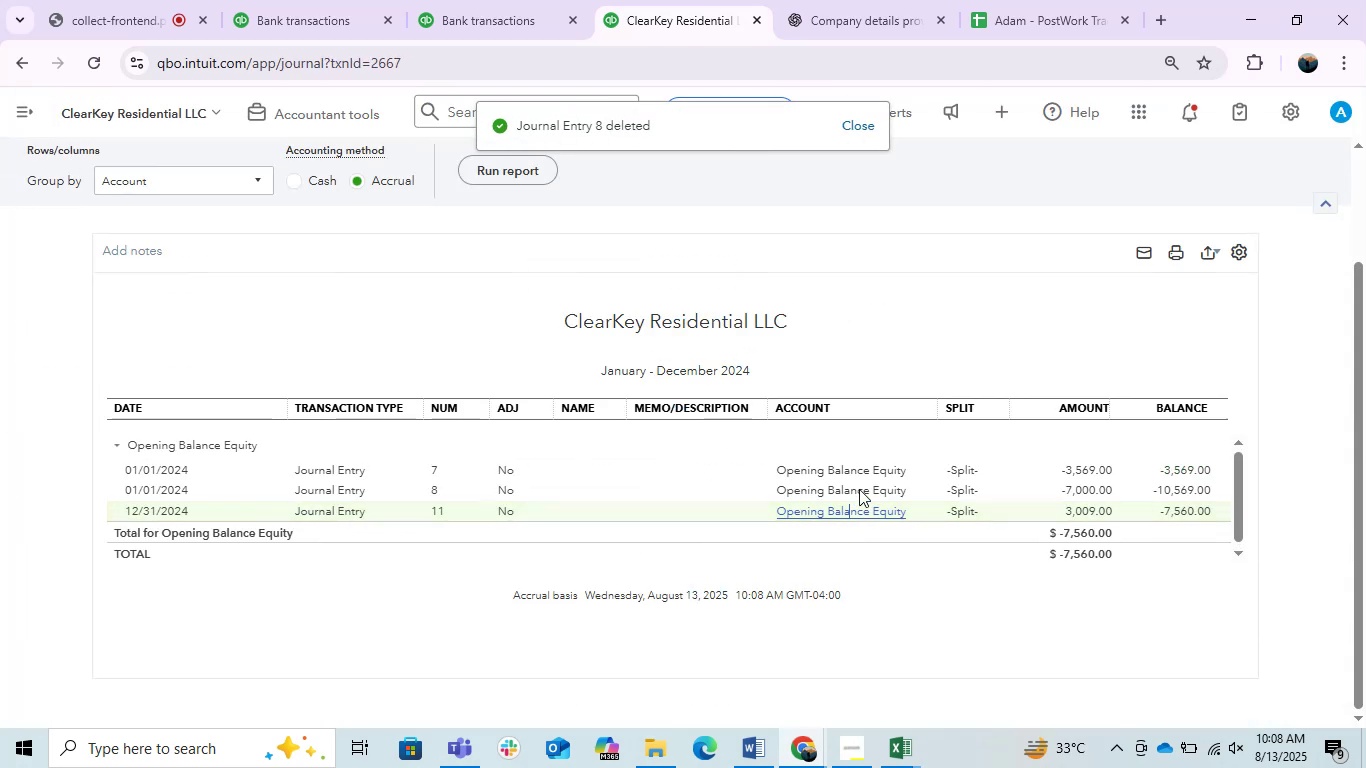 
left_click([859, 489])
 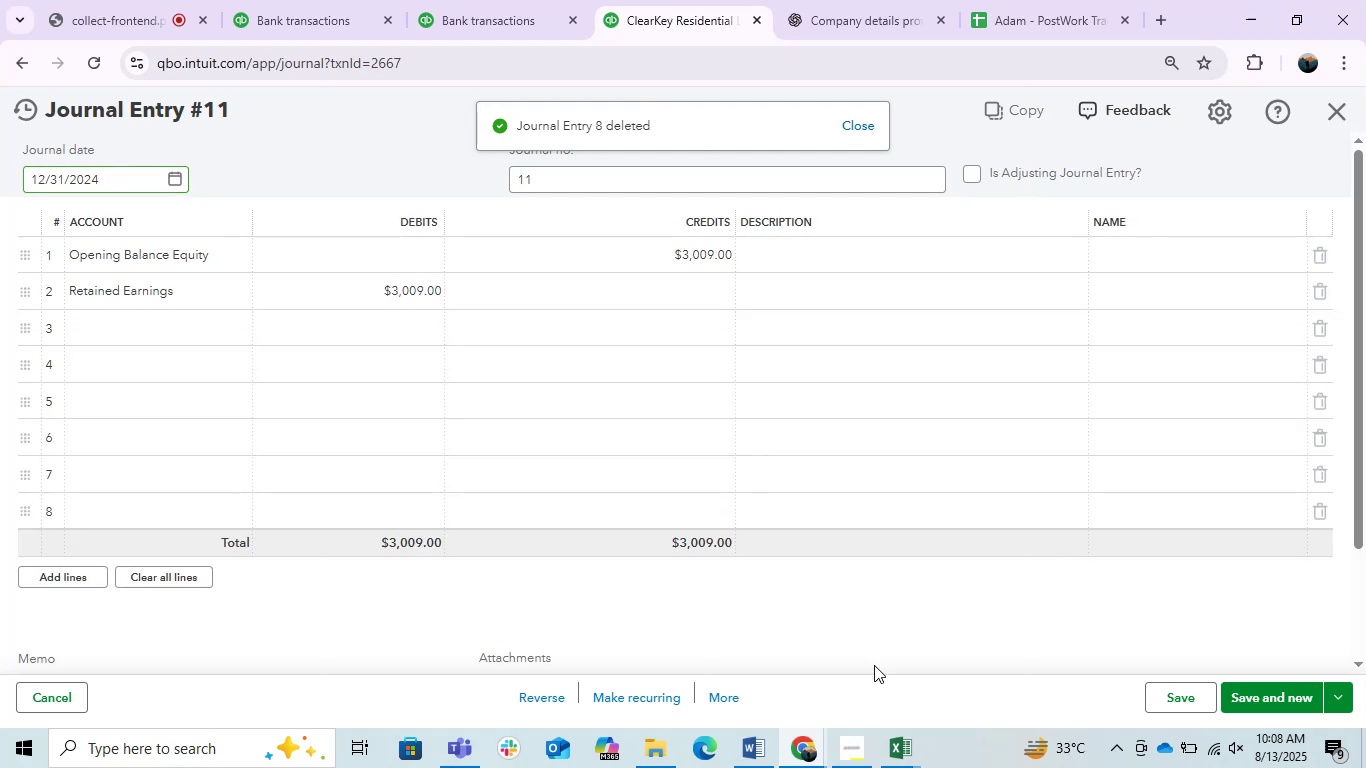 
left_click([727, 694])
 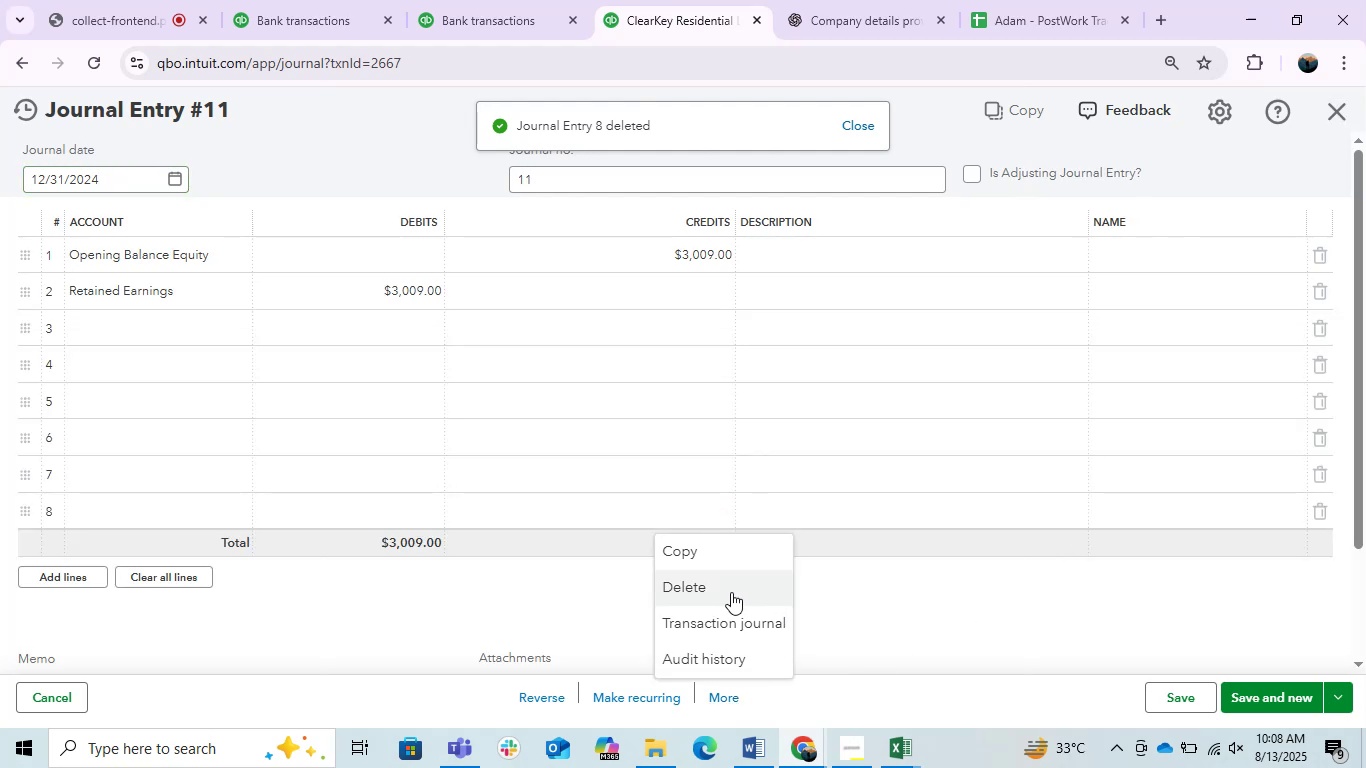 
left_click([728, 592])
 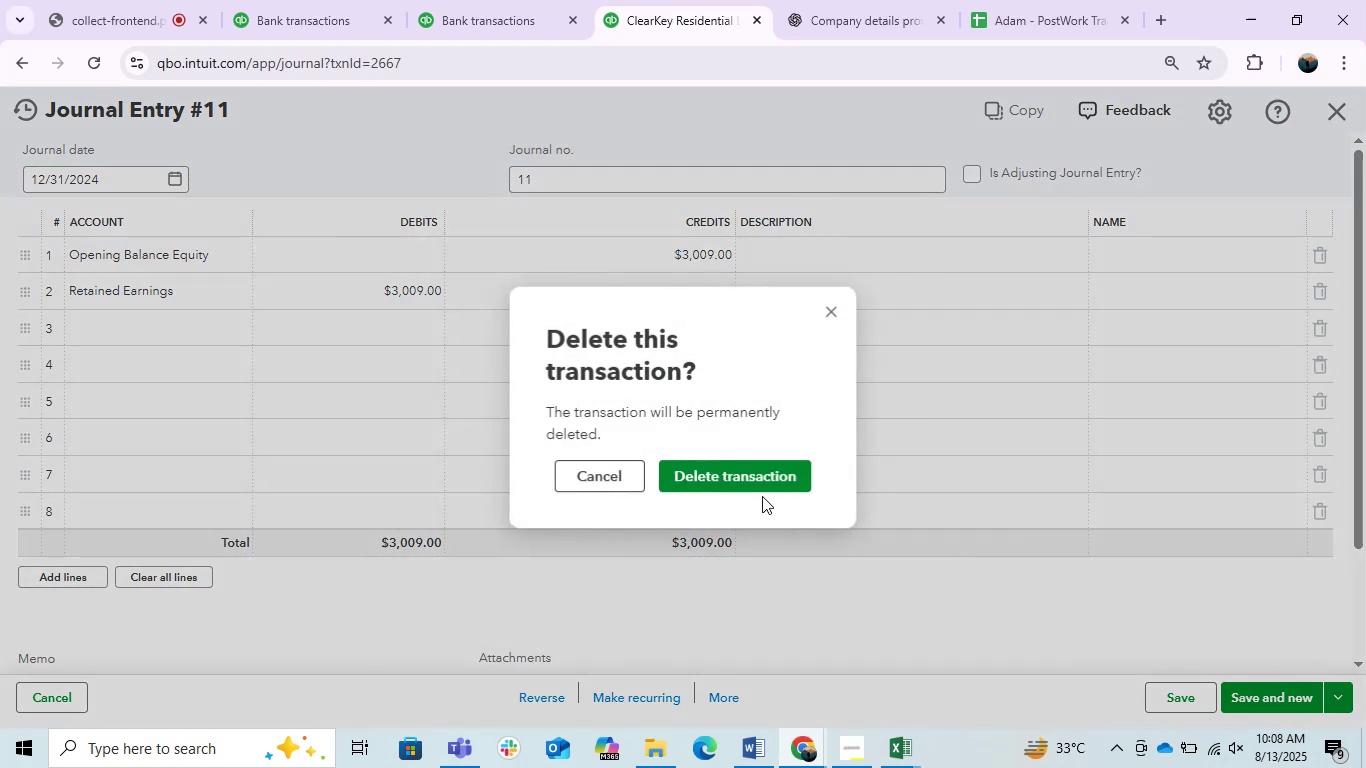 
left_click([762, 479])
 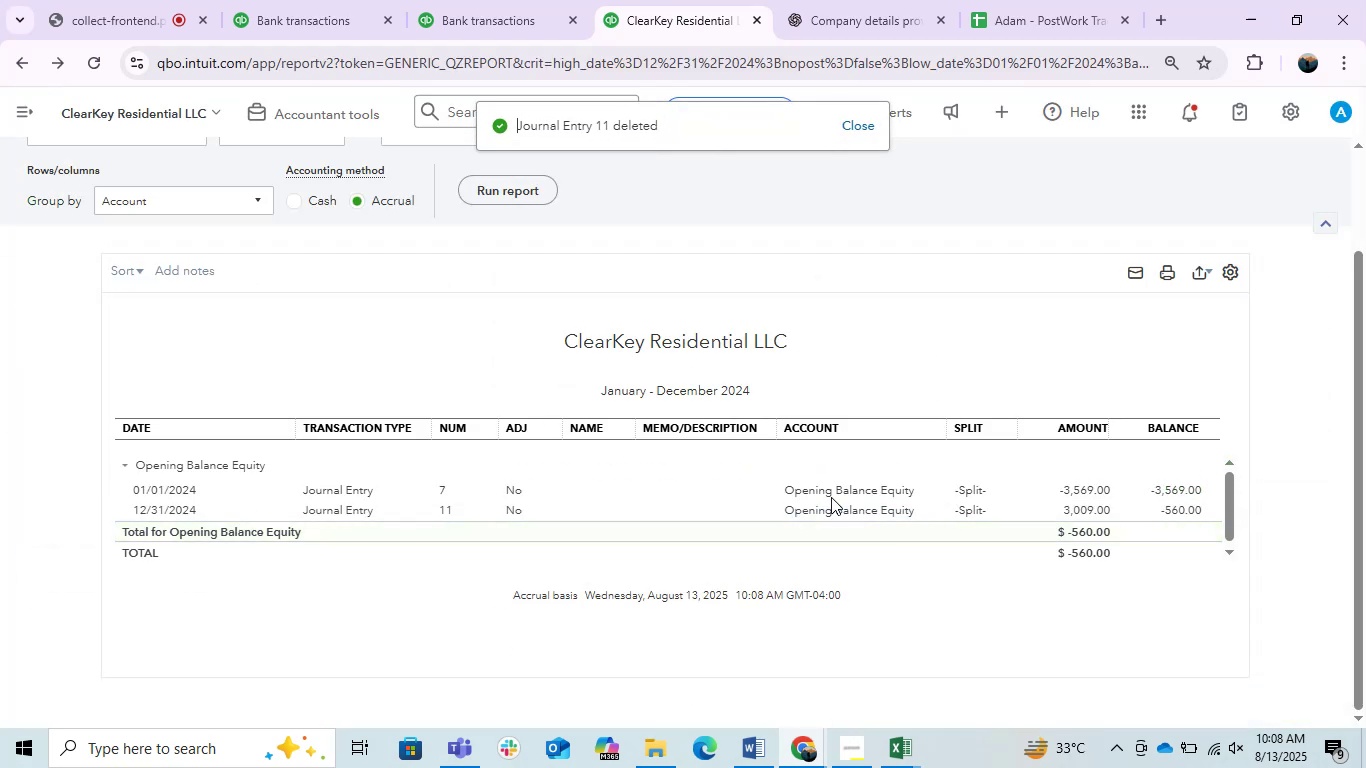 
left_click([841, 558])
 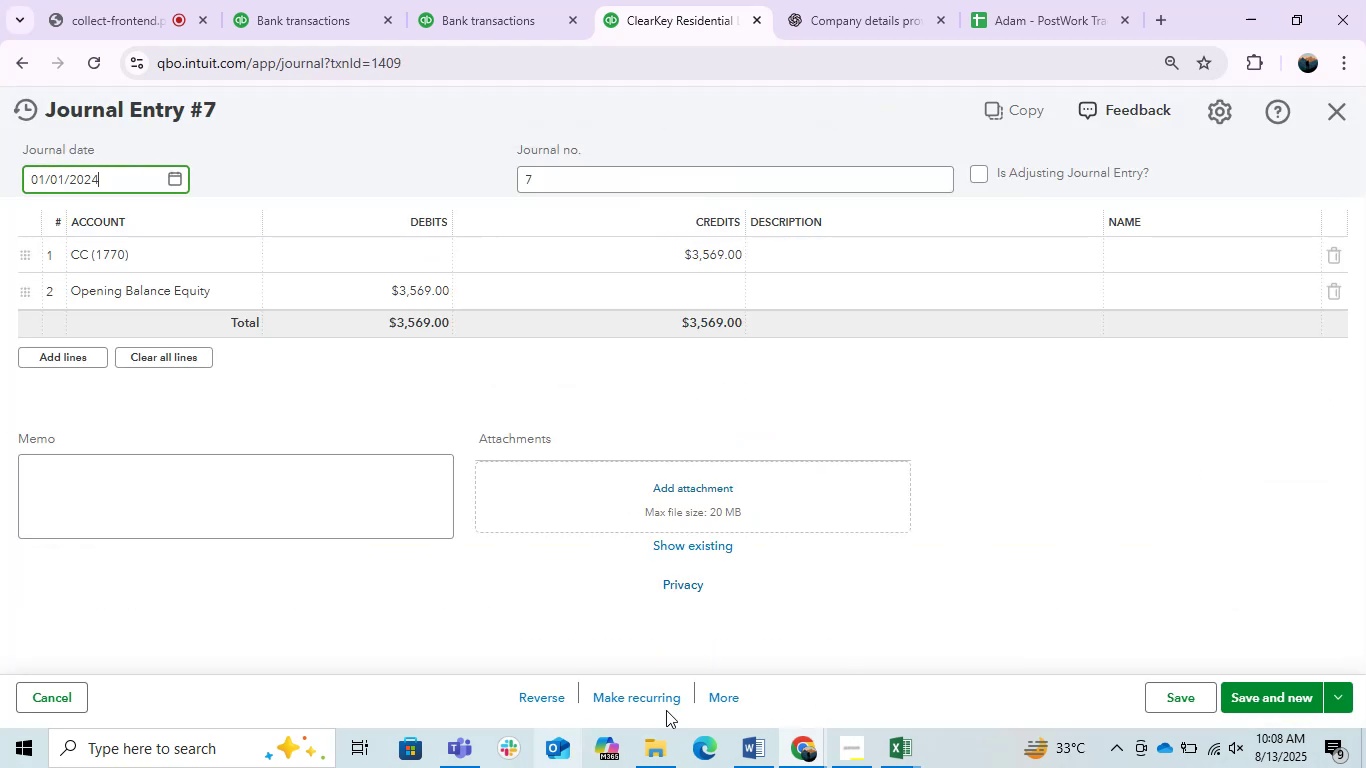 
left_click([711, 699])
 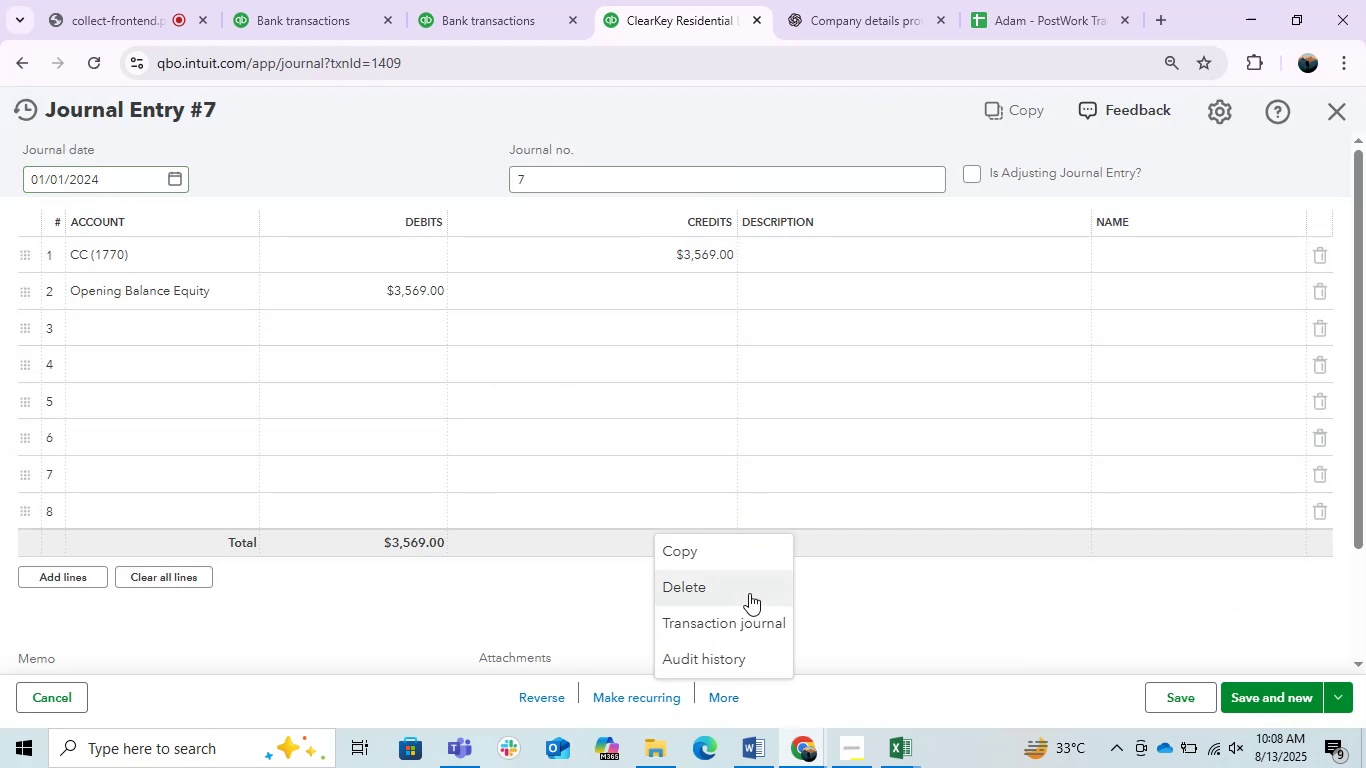 
left_click([734, 591])
 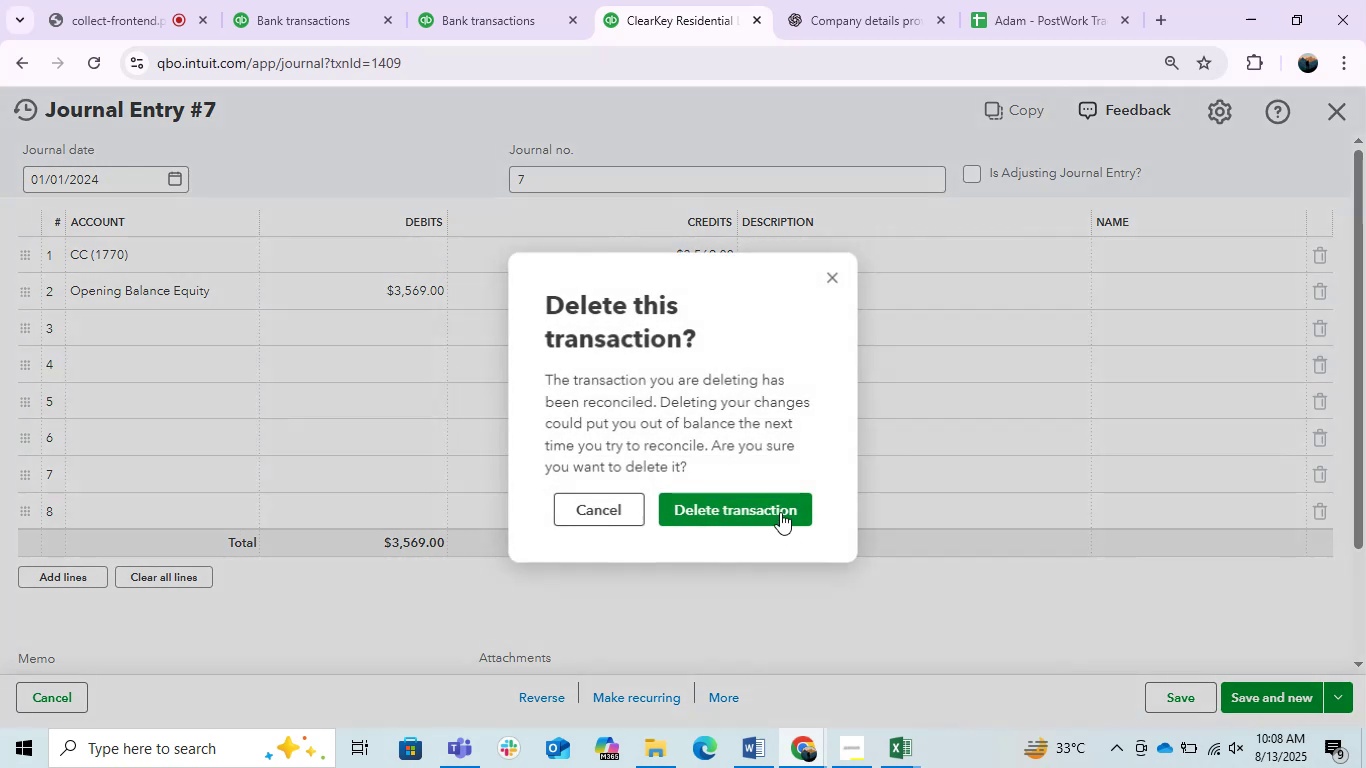 
left_click([780, 512])
 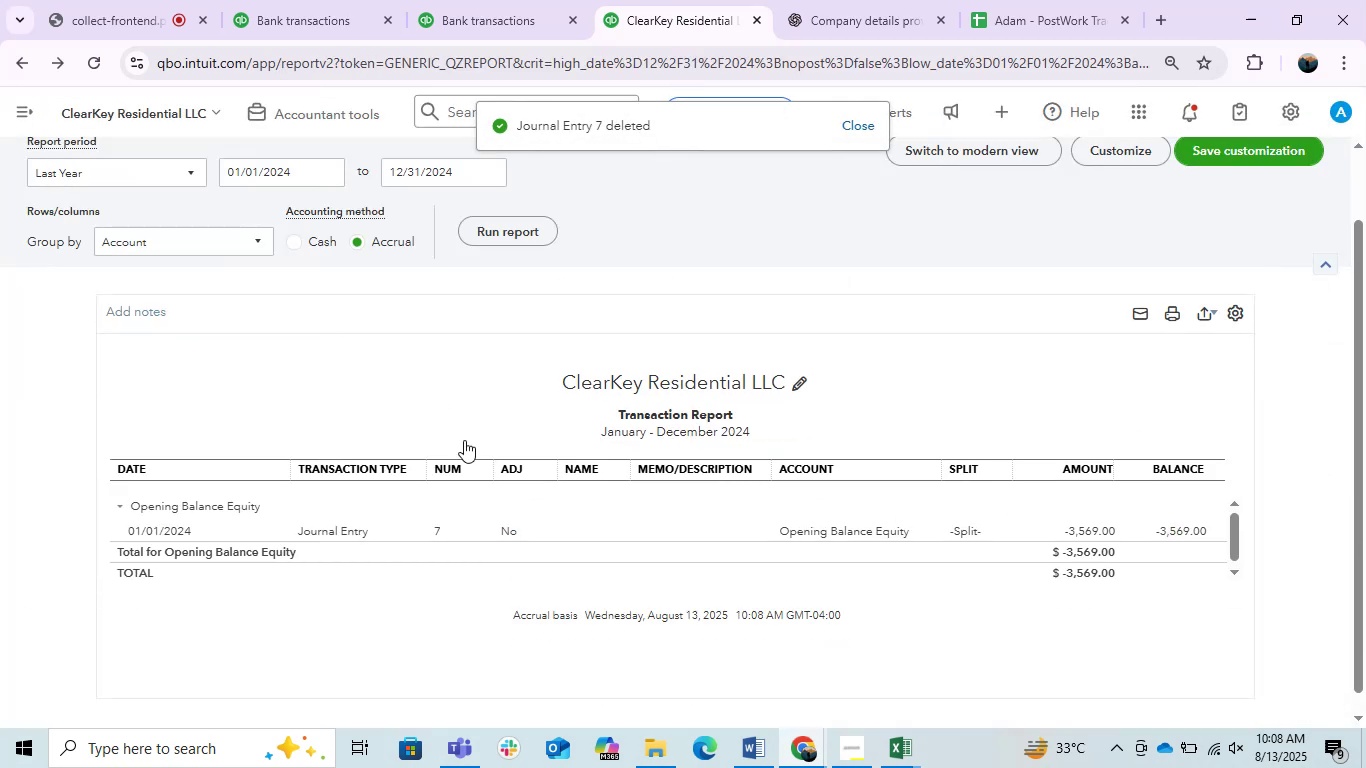 
left_click([12, 53])
 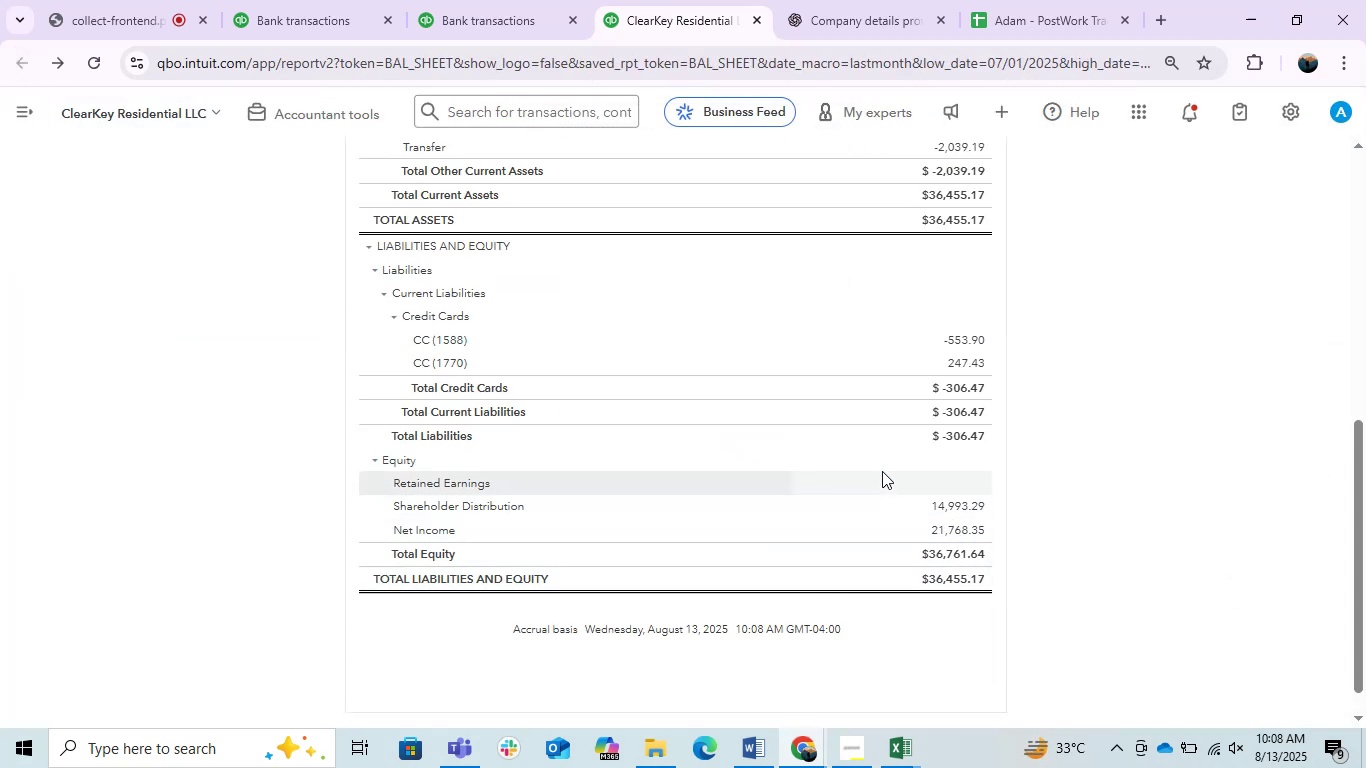 
wait(5.5)
 